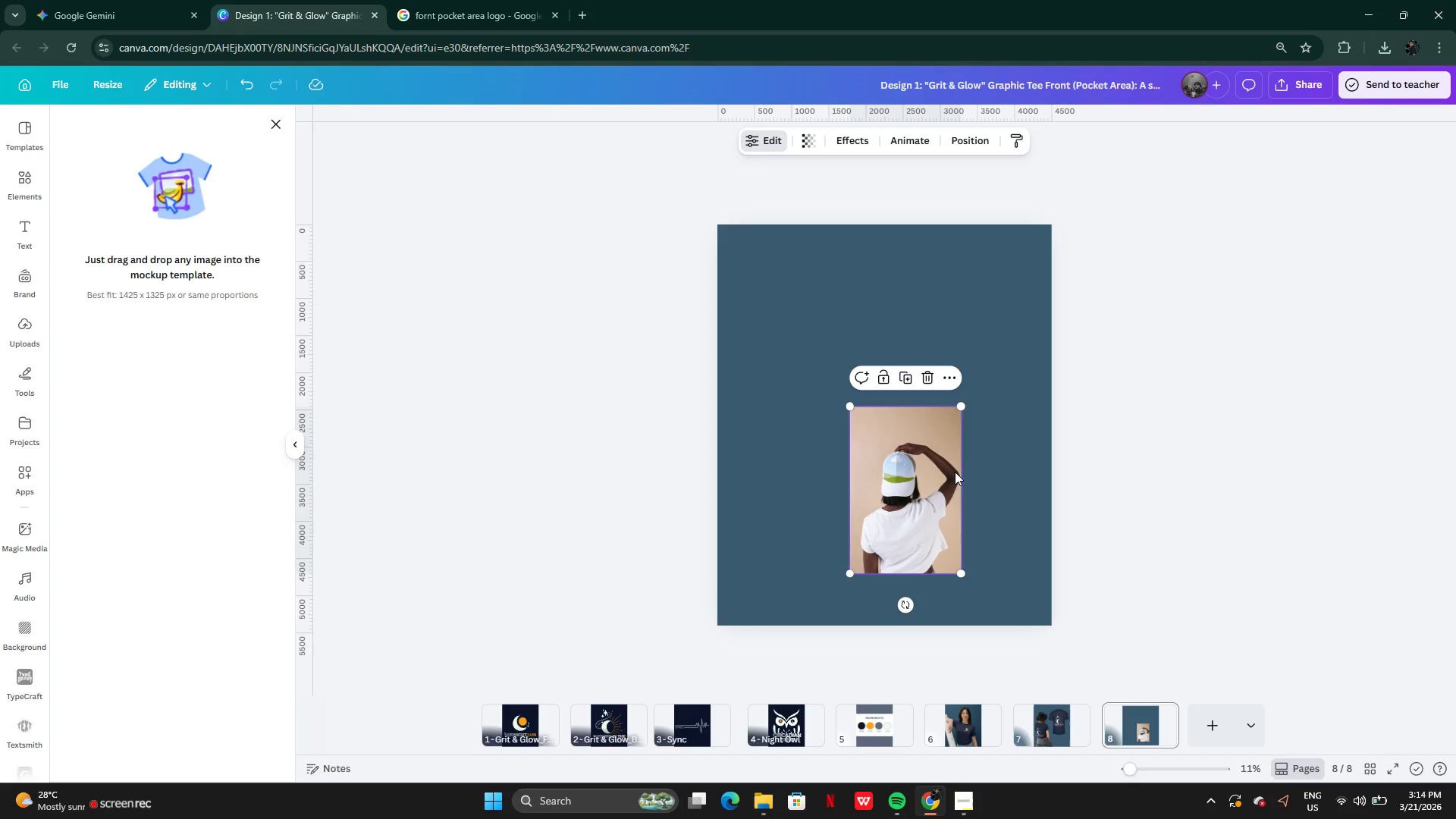 
wait(6.09)
 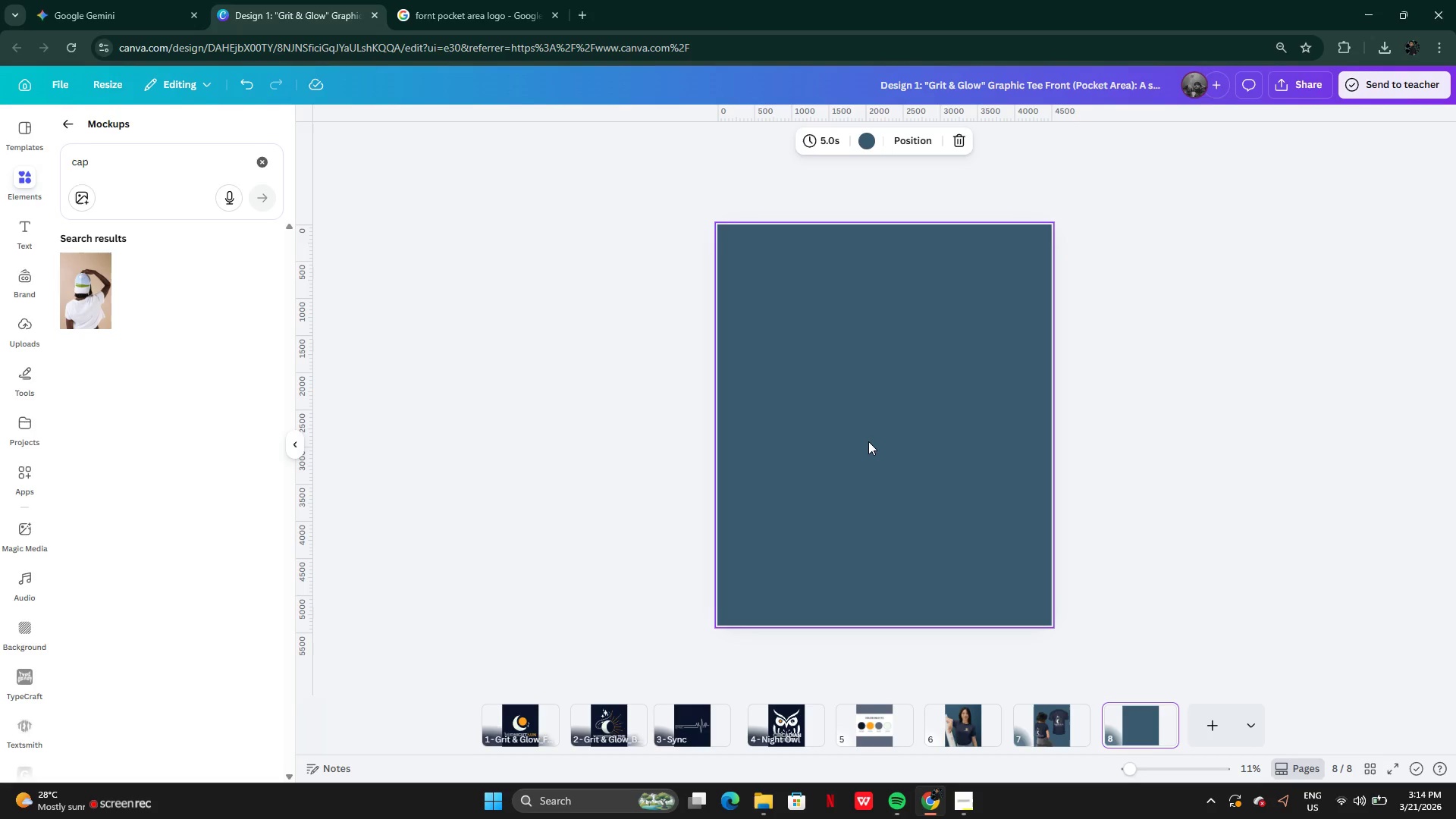 
left_click_drag(start_coordinate=[957, 405], to_coordinate=[1086, 191])
 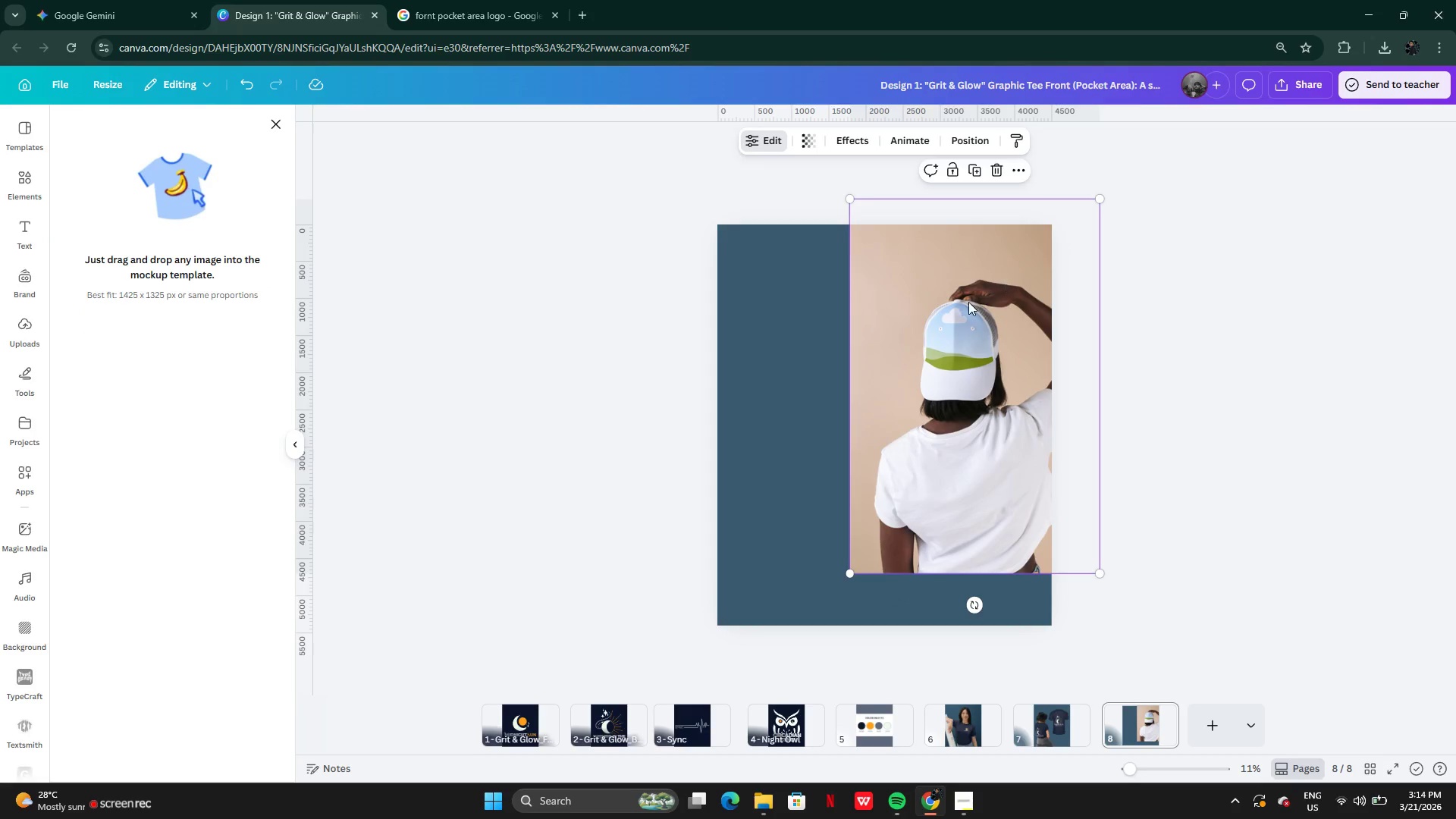 
left_click_drag(start_coordinate=[968, 302], to_coordinate=[880, 340])
 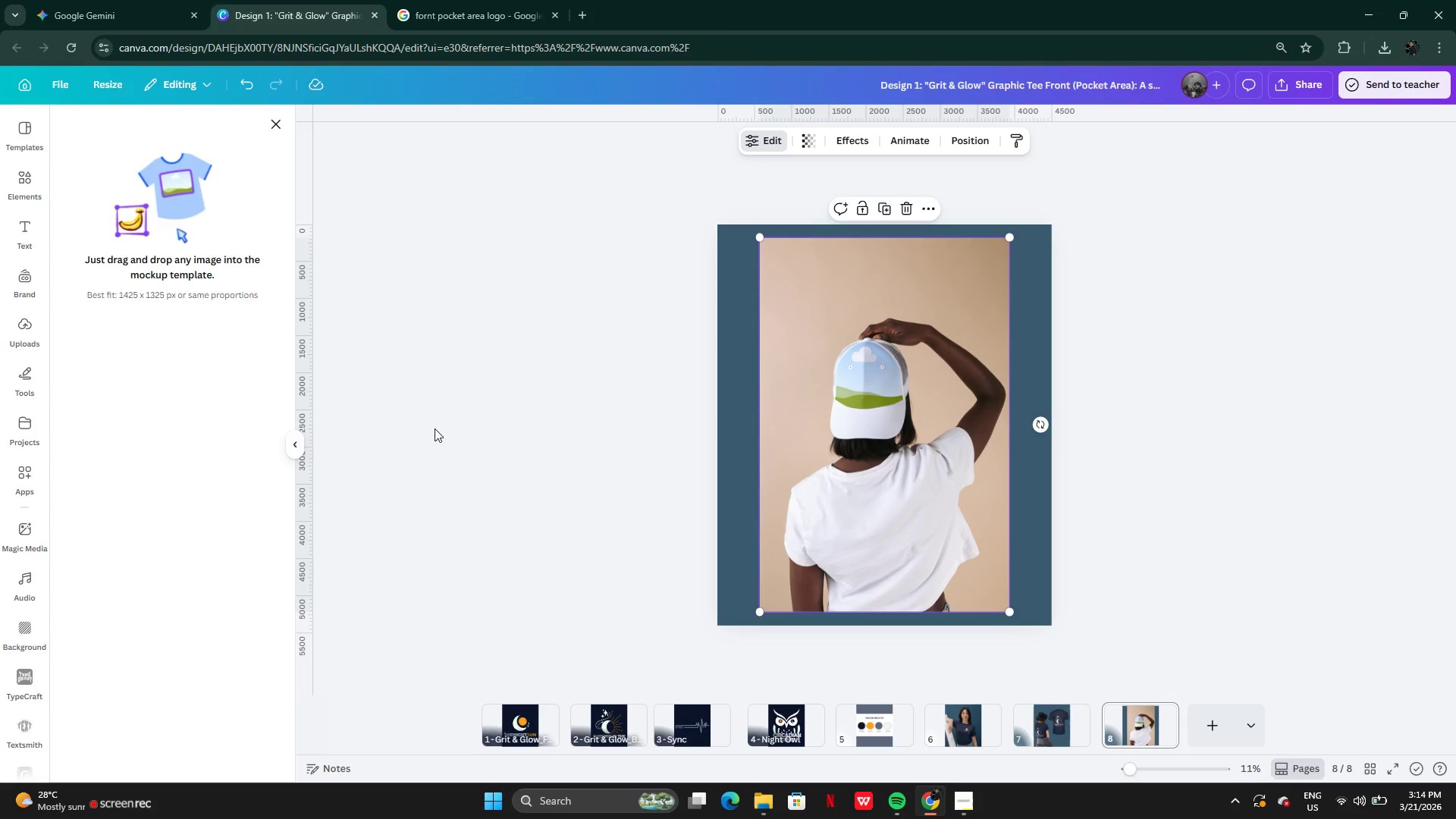 
left_click([33, 188])
 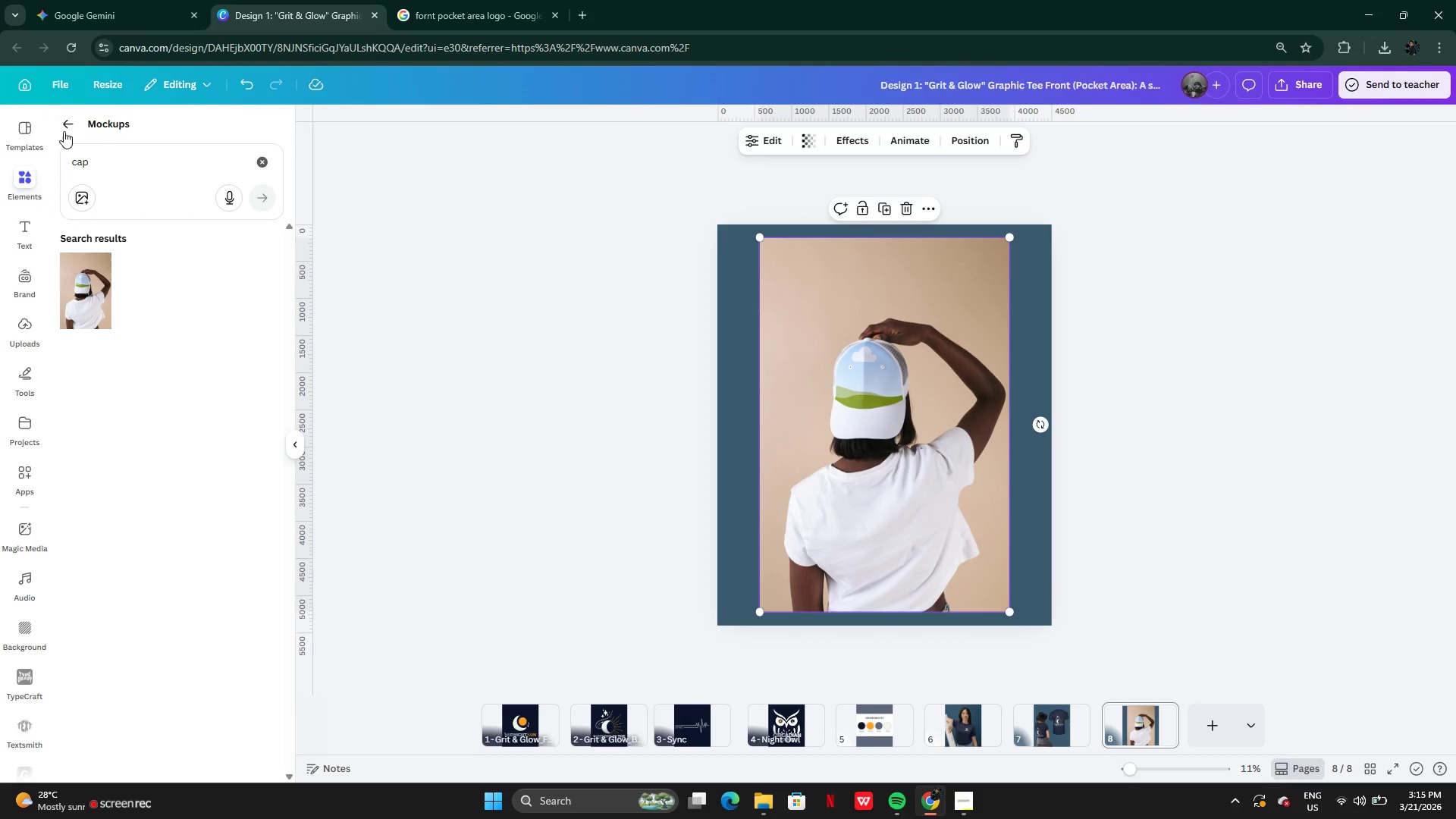 
left_click([62, 121])
 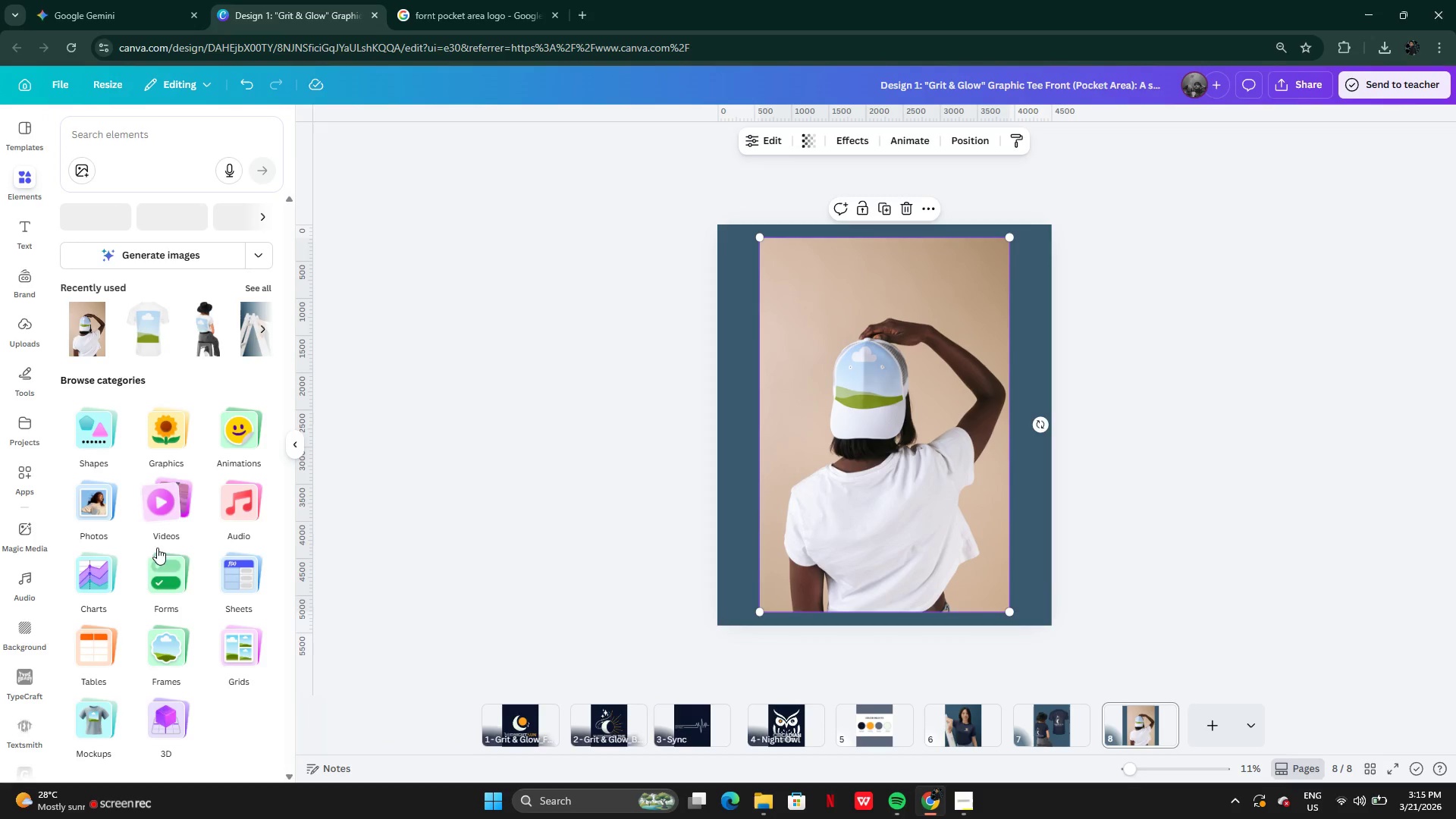 
left_click([102, 734])
 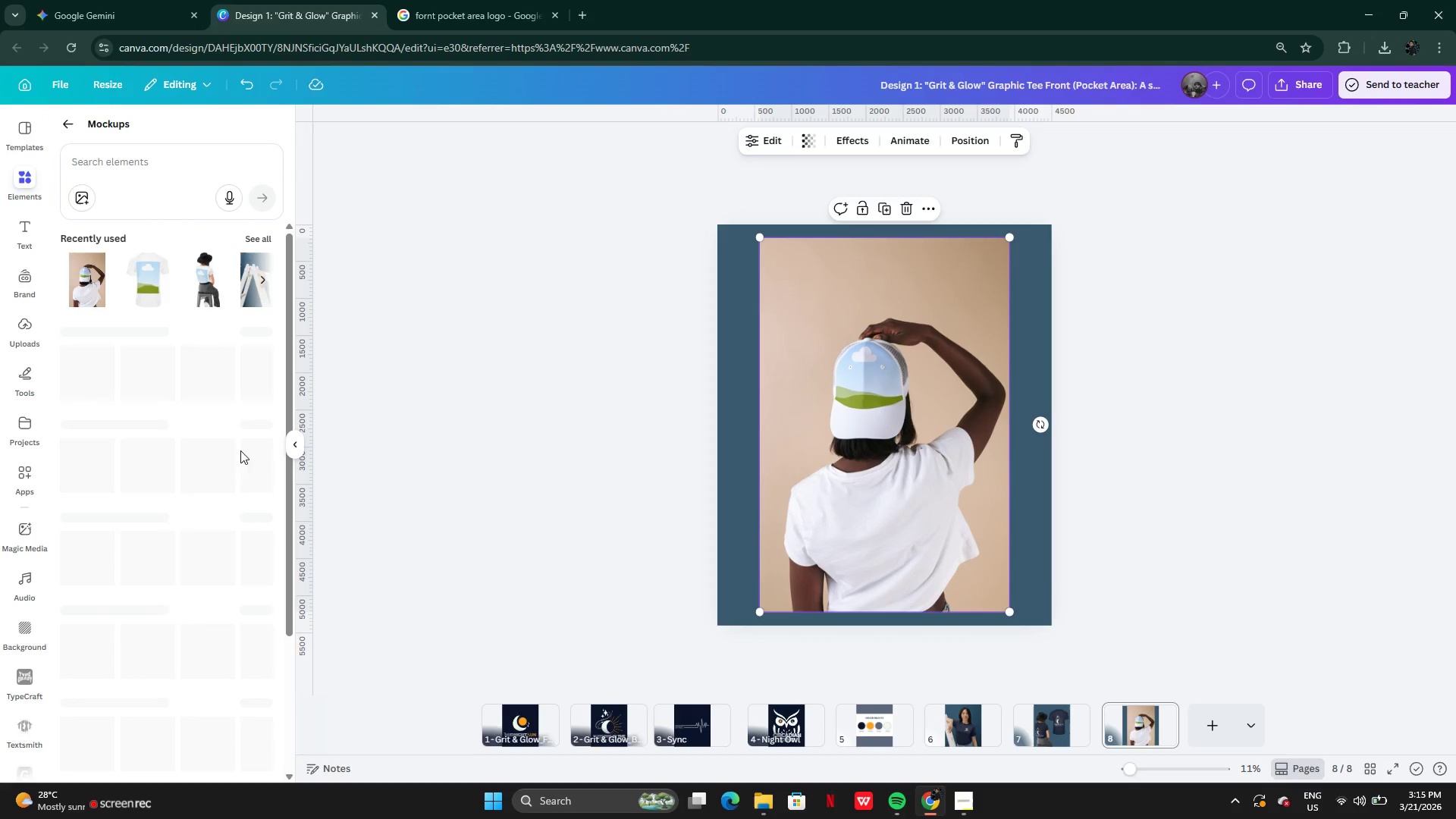 
mouse_move([200, 453])
 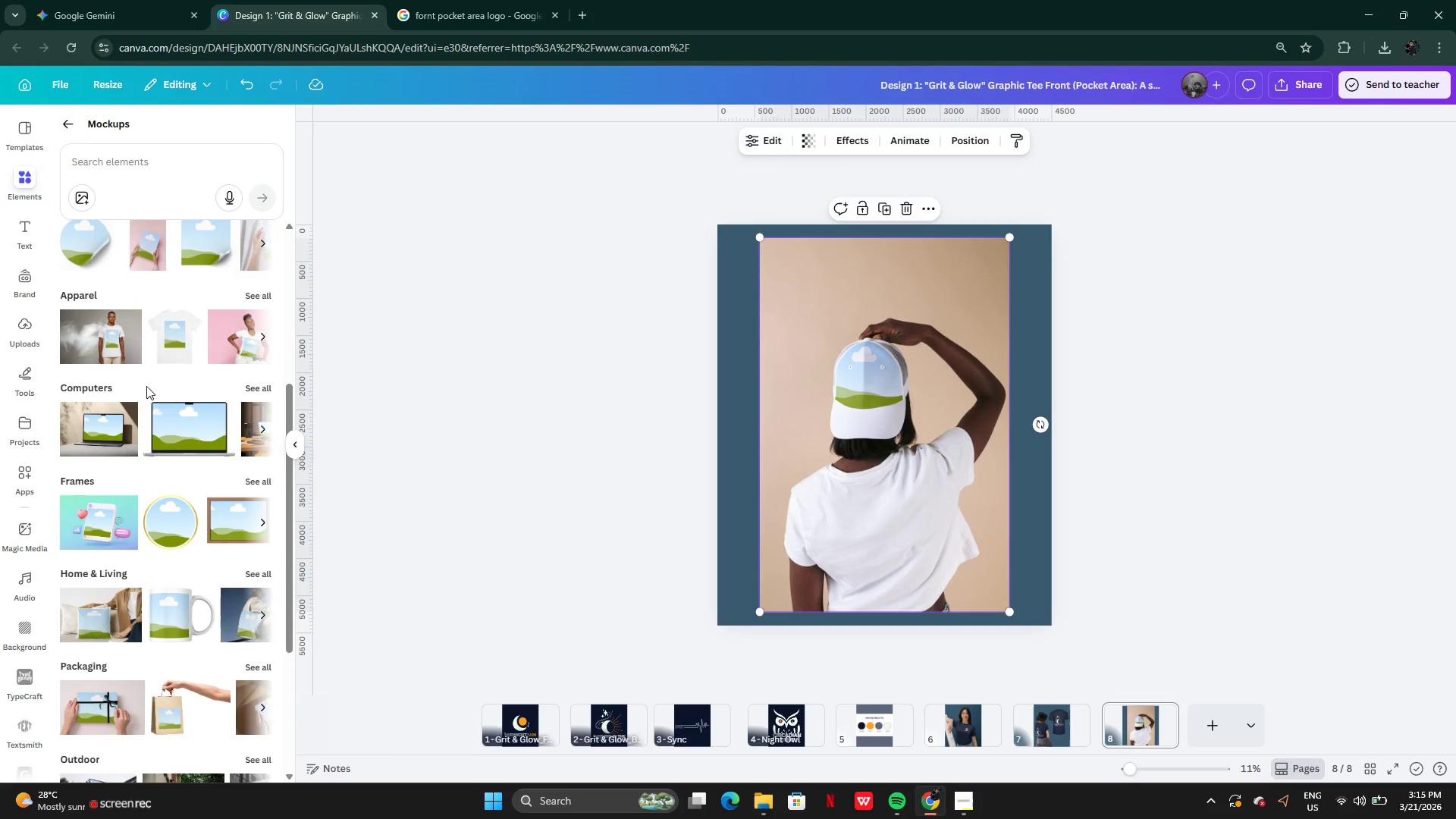 
left_click([259, 387])
 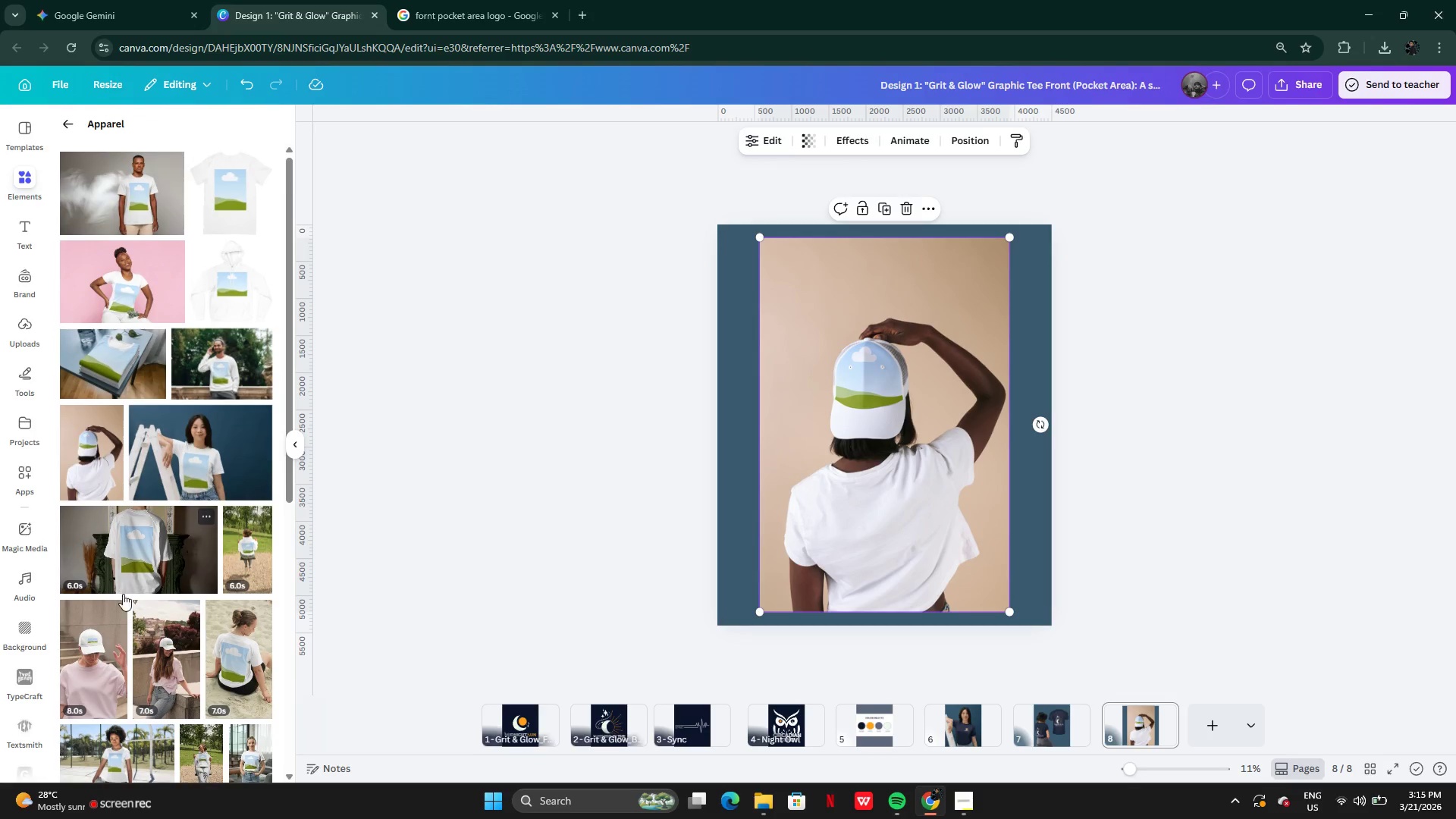 
left_click([884, 382])
 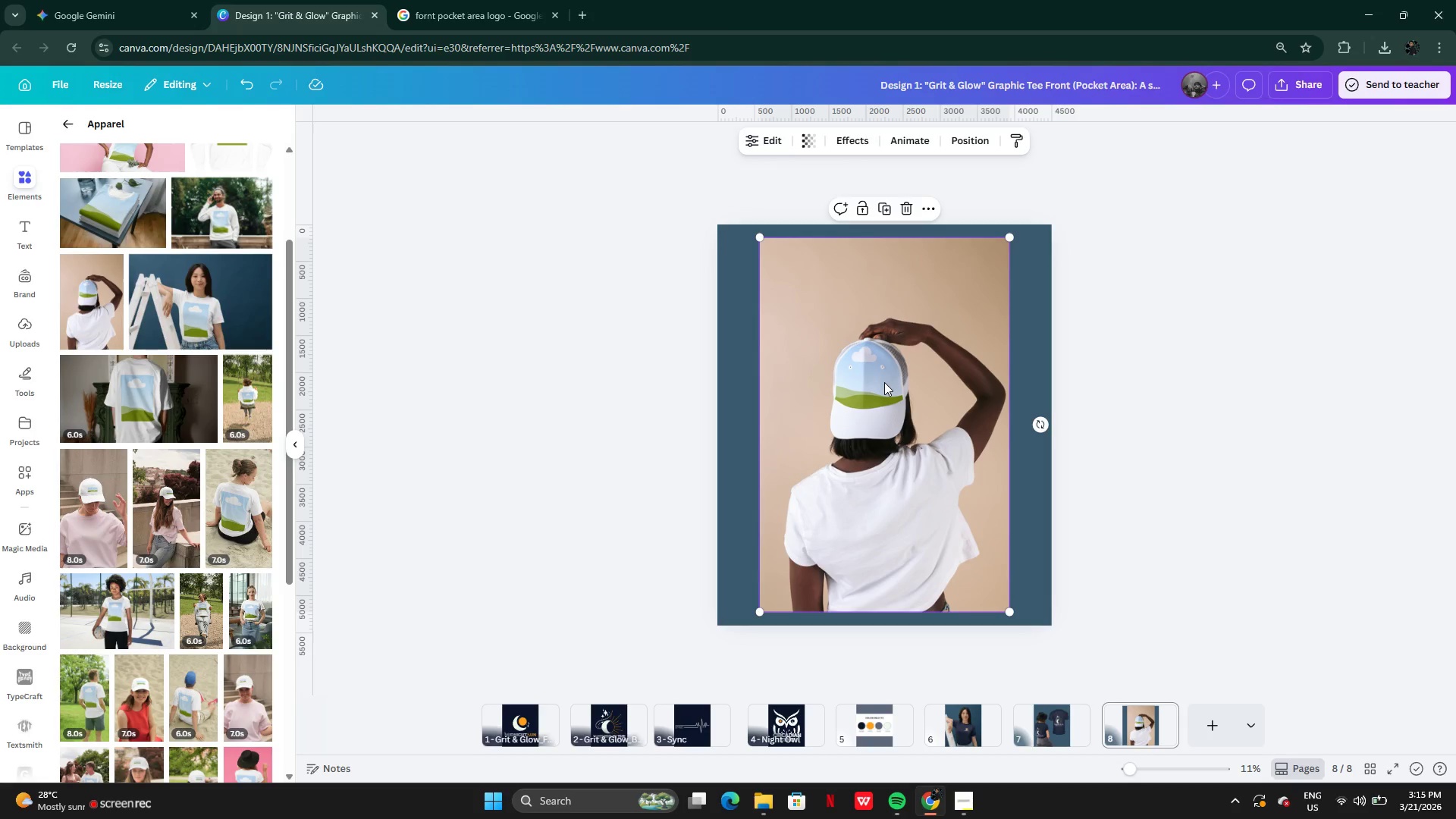 
key(Backspace)
 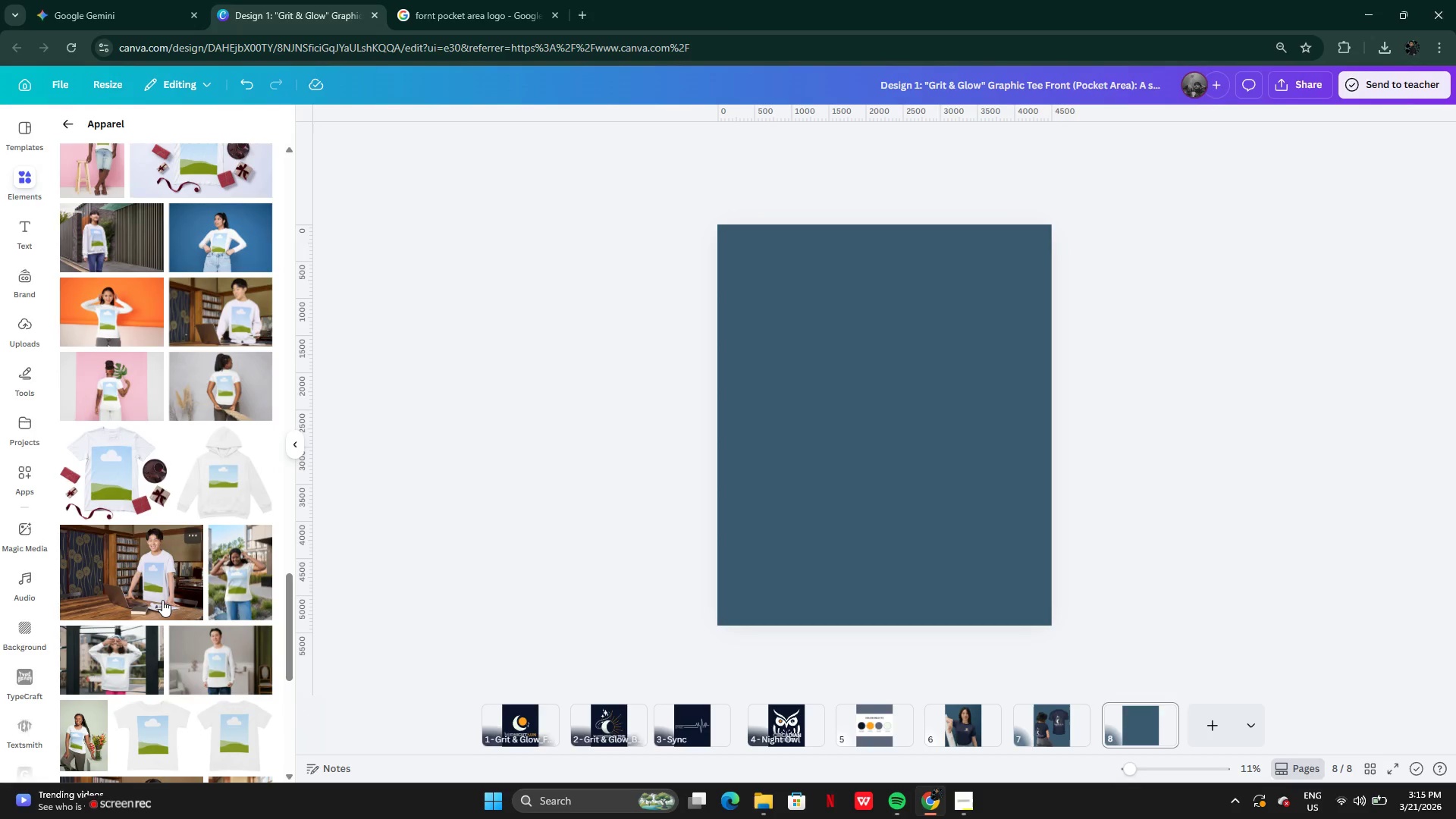 
wait(29.71)
 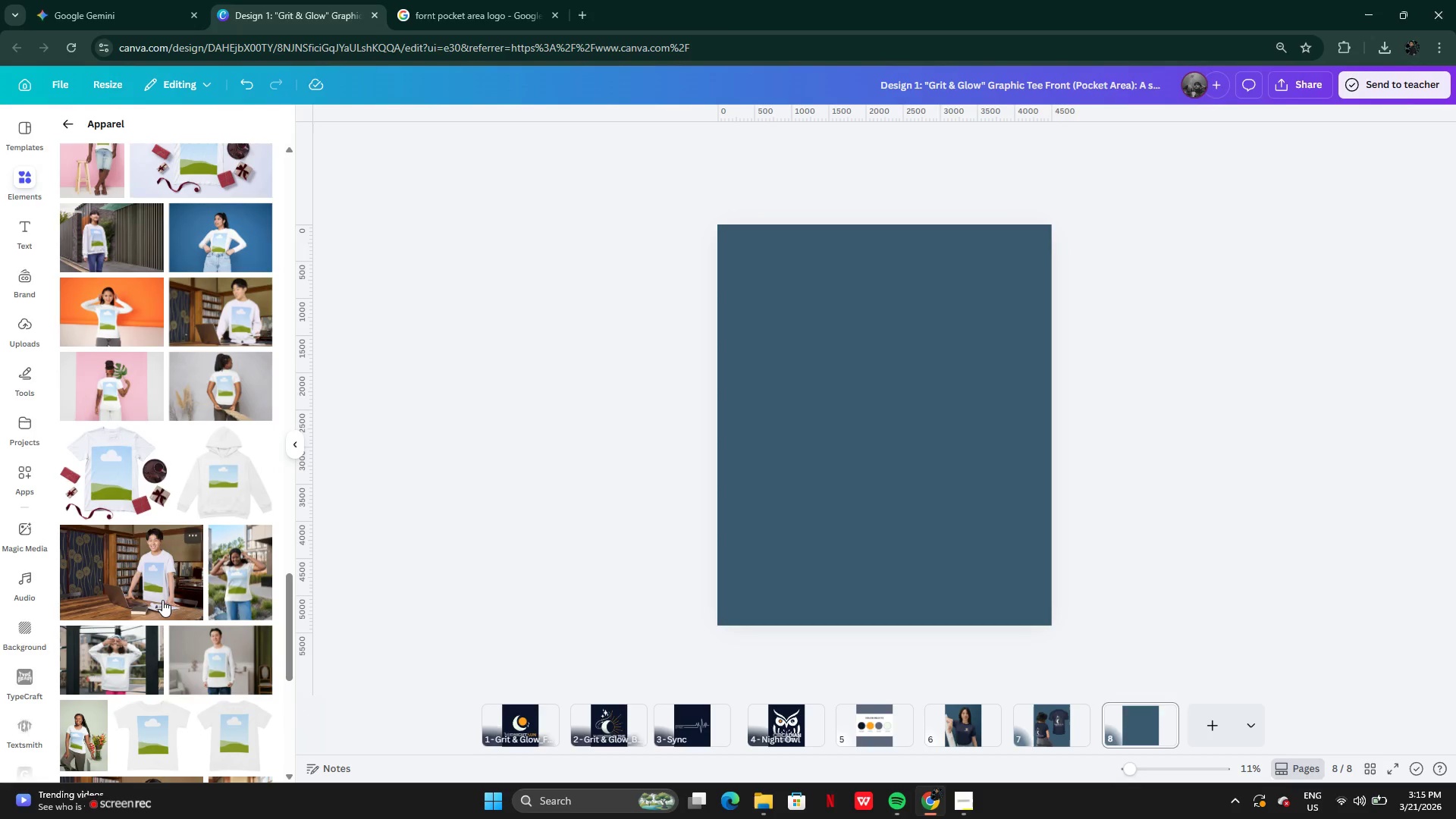 
mouse_move([191, 528])
 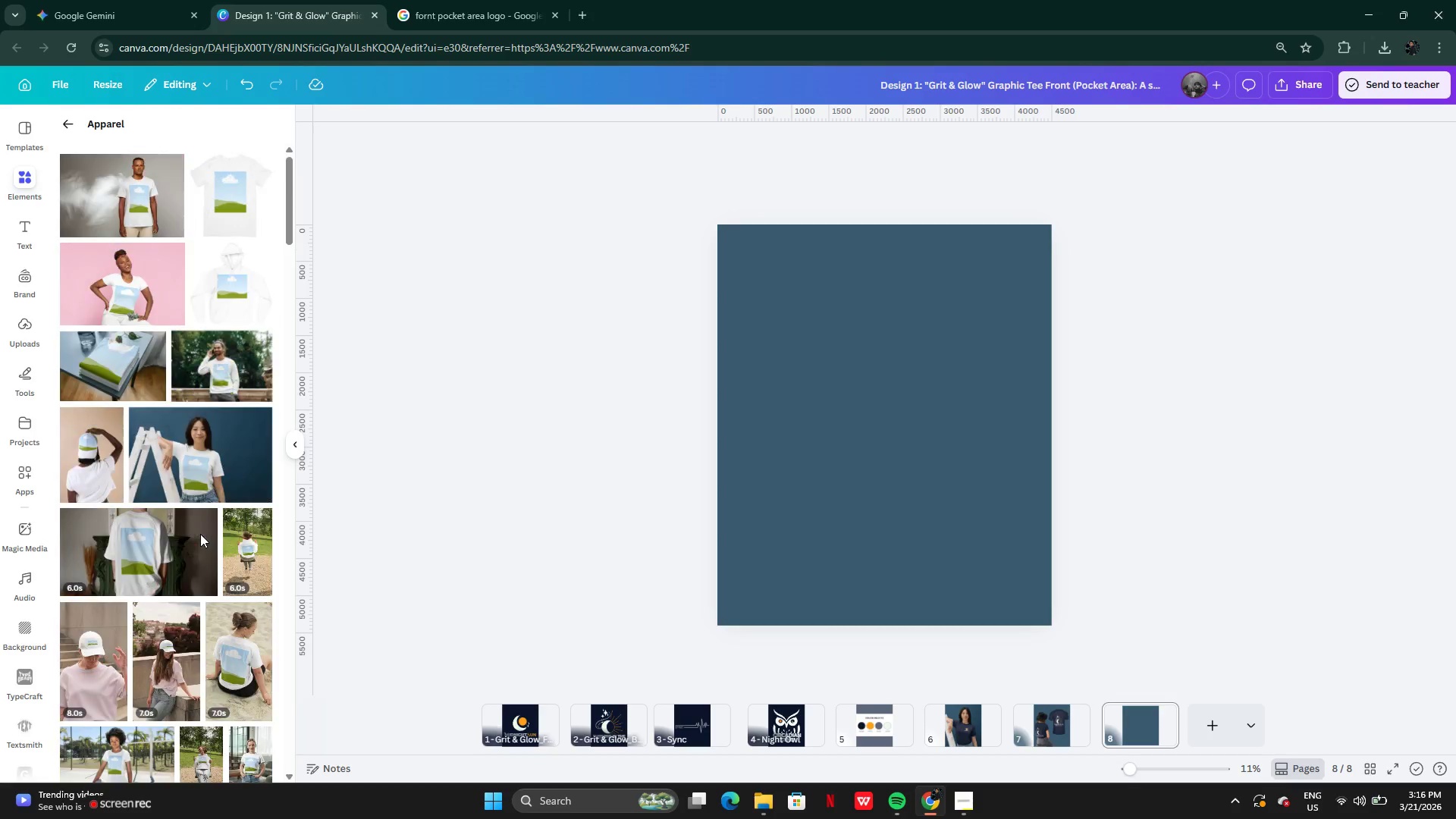 
wait(28.11)
 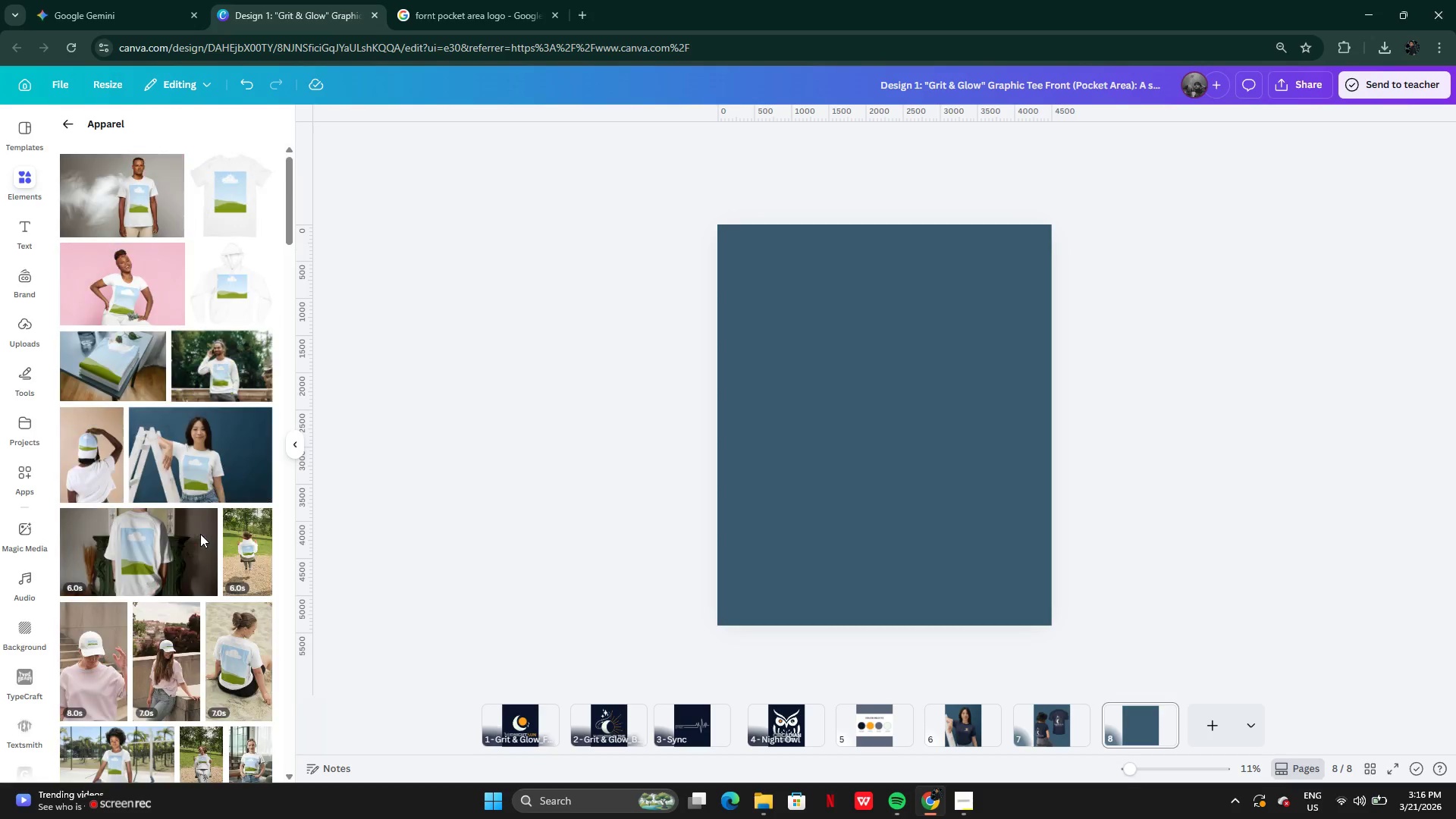 
mouse_move([196, 609])
 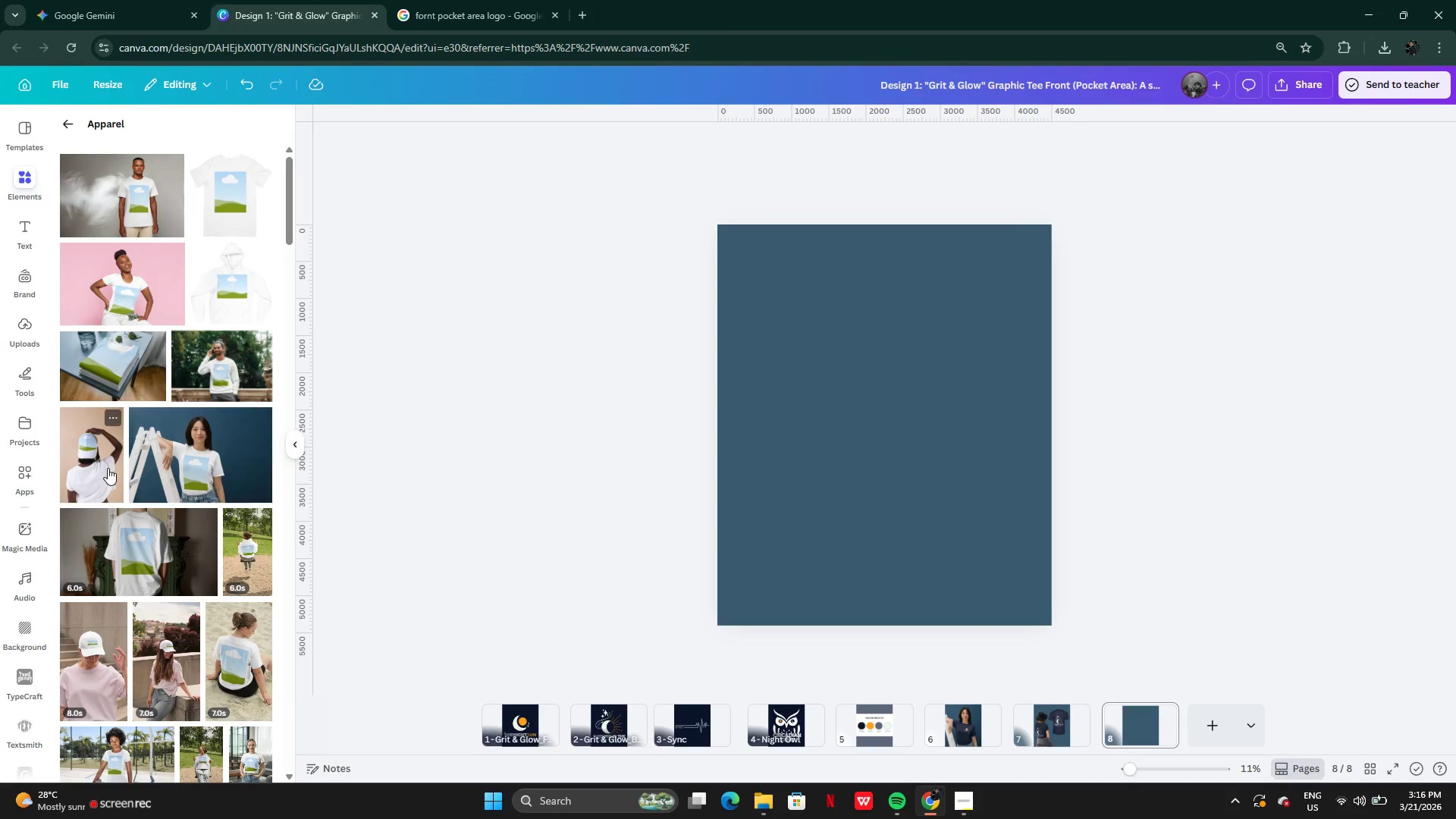 
left_click([100, 478])
 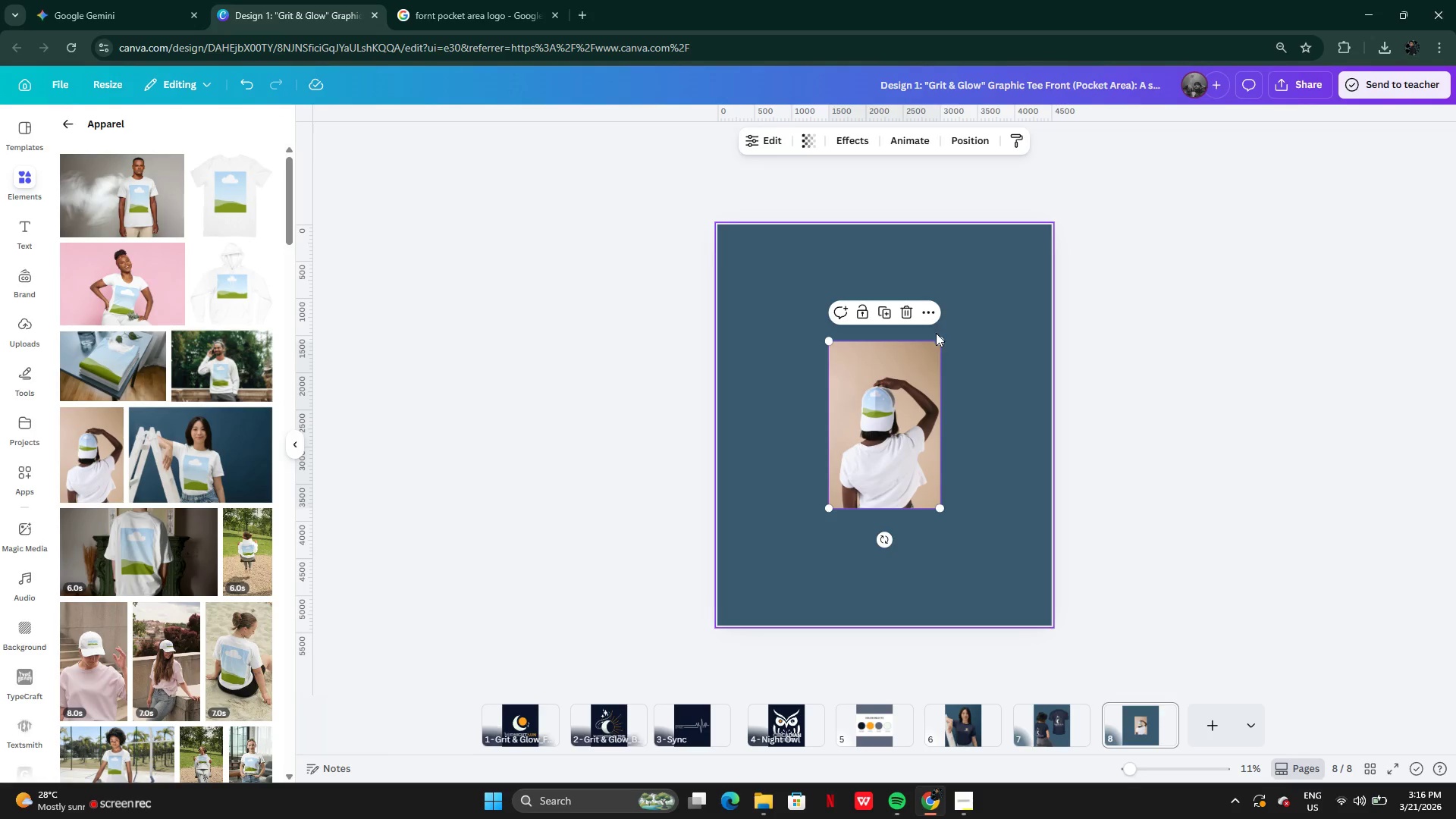 
left_click_drag(start_coordinate=[943, 343], to_coordinate=[1232, 171])
 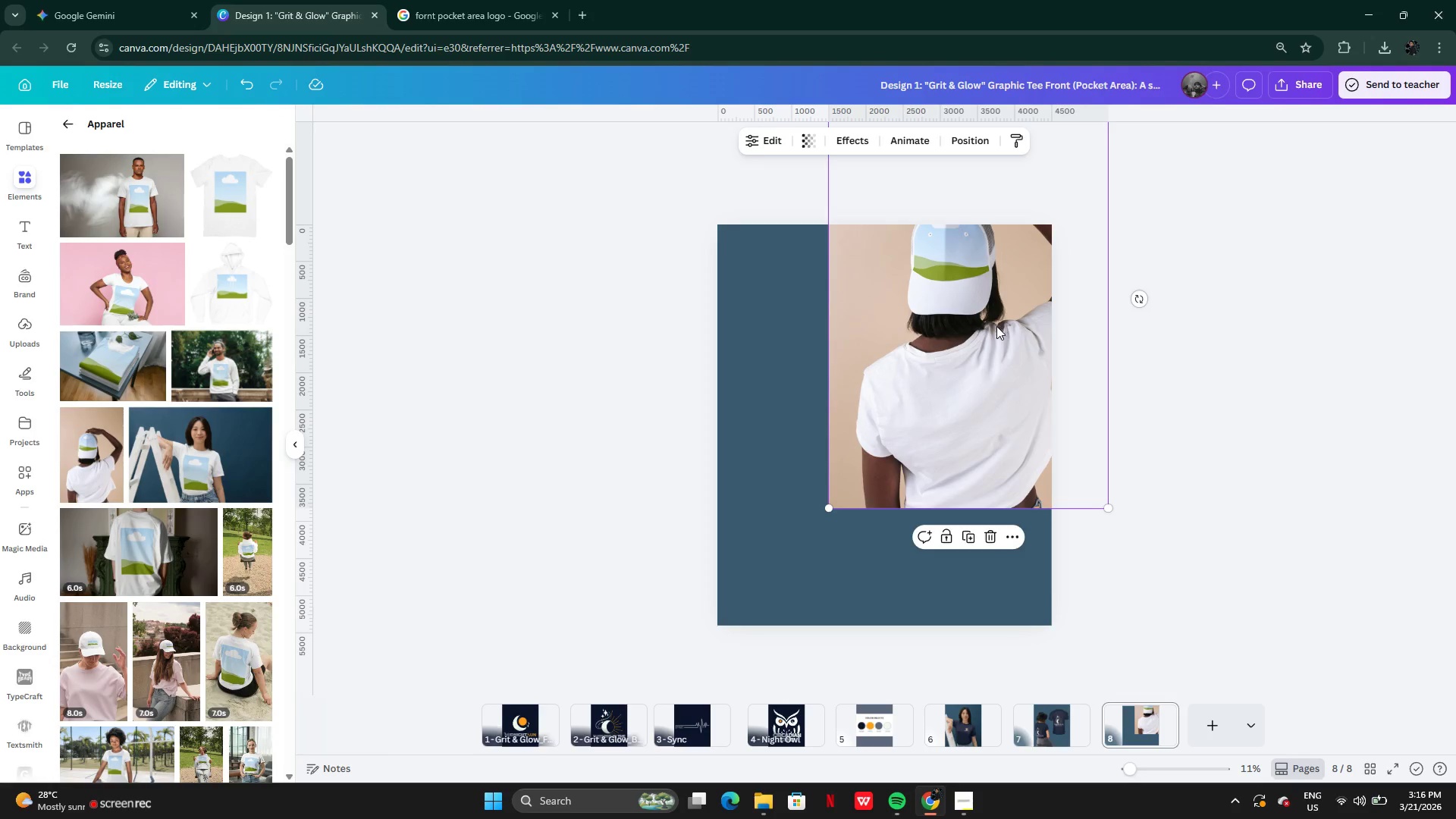 
left_click_drag(start_coordinate=[998, 325], to_coordinate=[888, 455])
 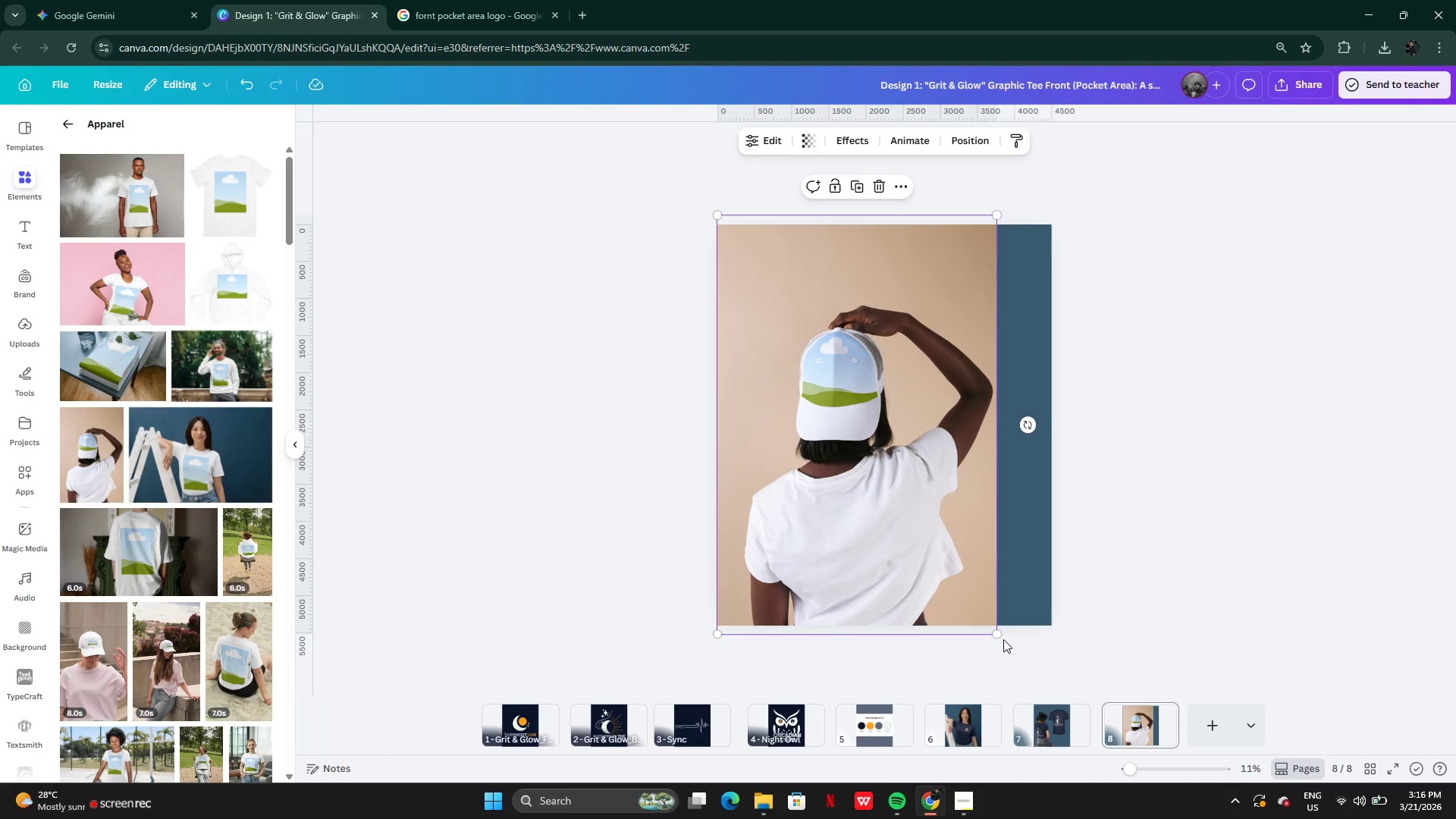 
left_click_drag(start_coordinate=[998, 630], to_coordinate=[1114, 689])
 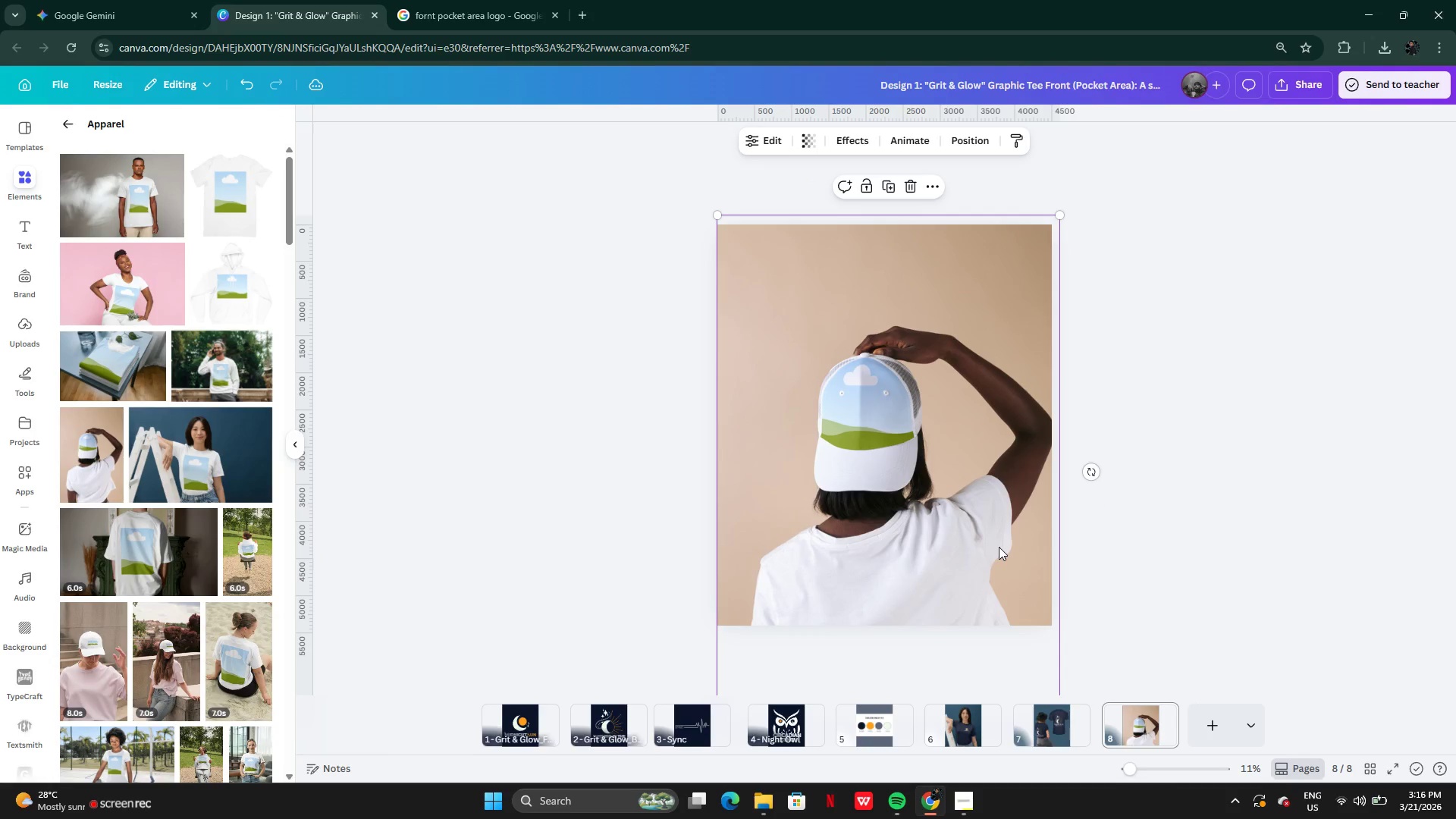 
left_click_drag(start_coordinate=[999, 547], to_coordinate=[993, 488])
 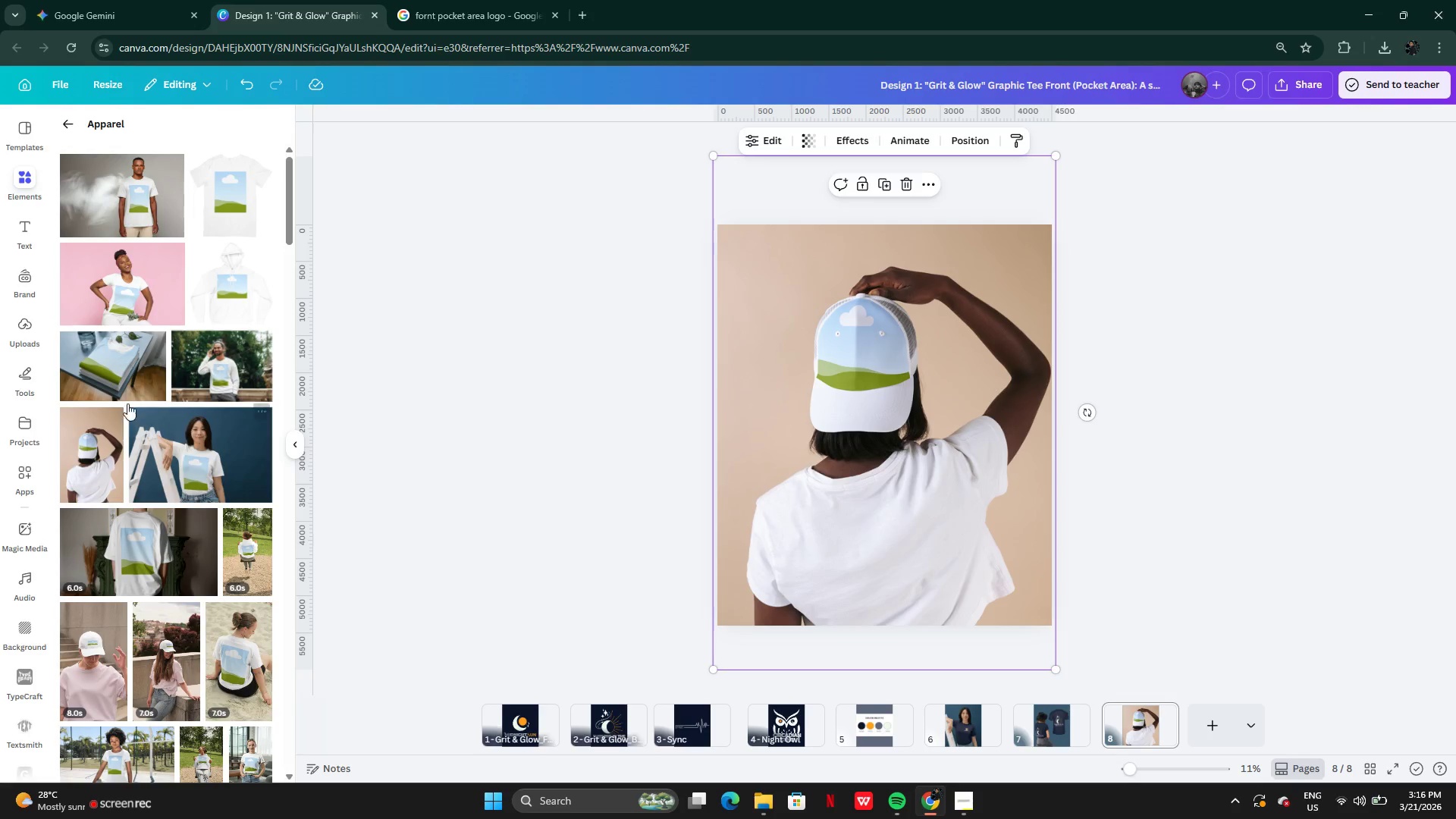 
left_click([17, 328])
 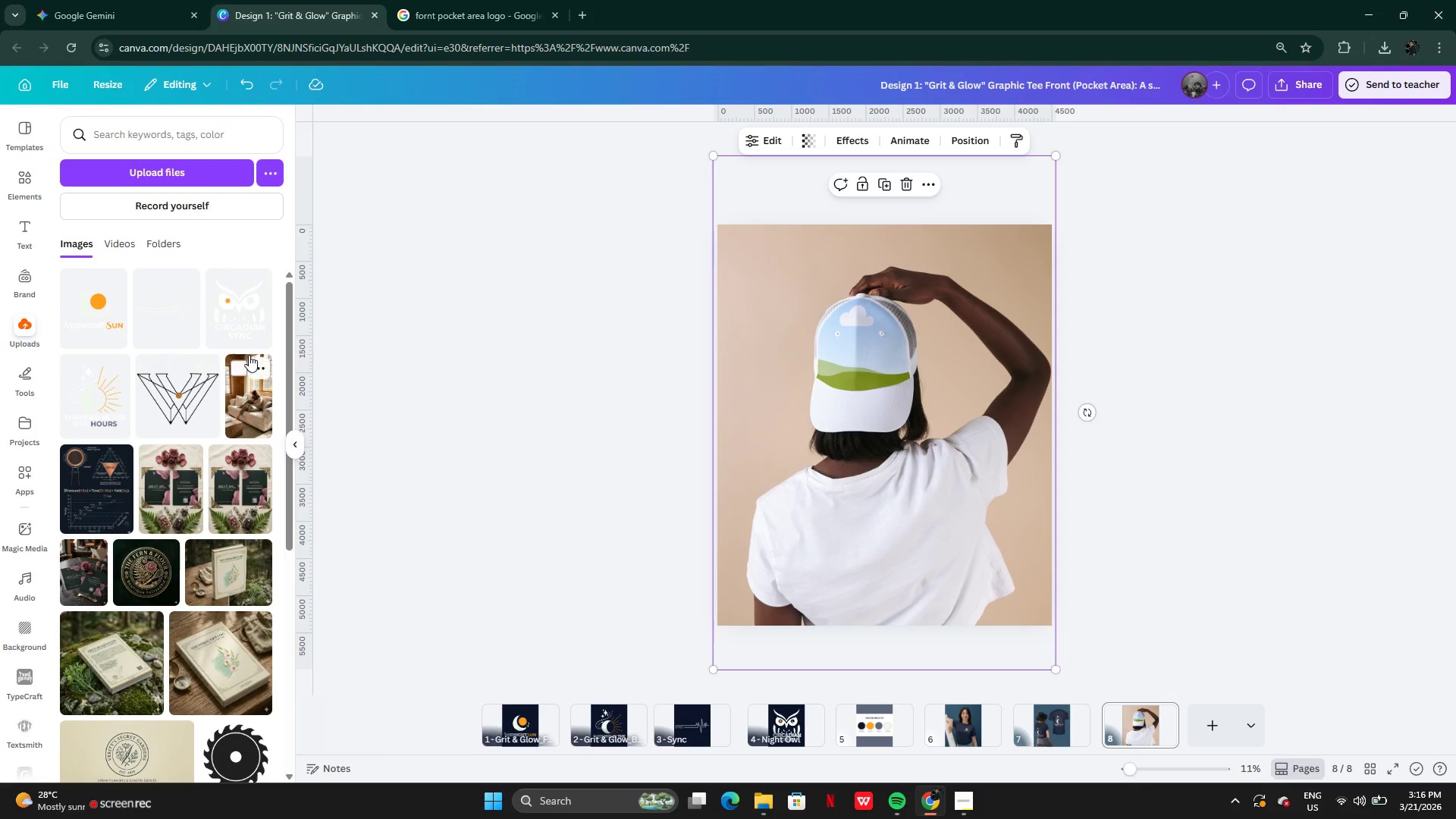 
left_click_drag(start_coordinate=[237, 313], to_coordinate=[868, 346])
 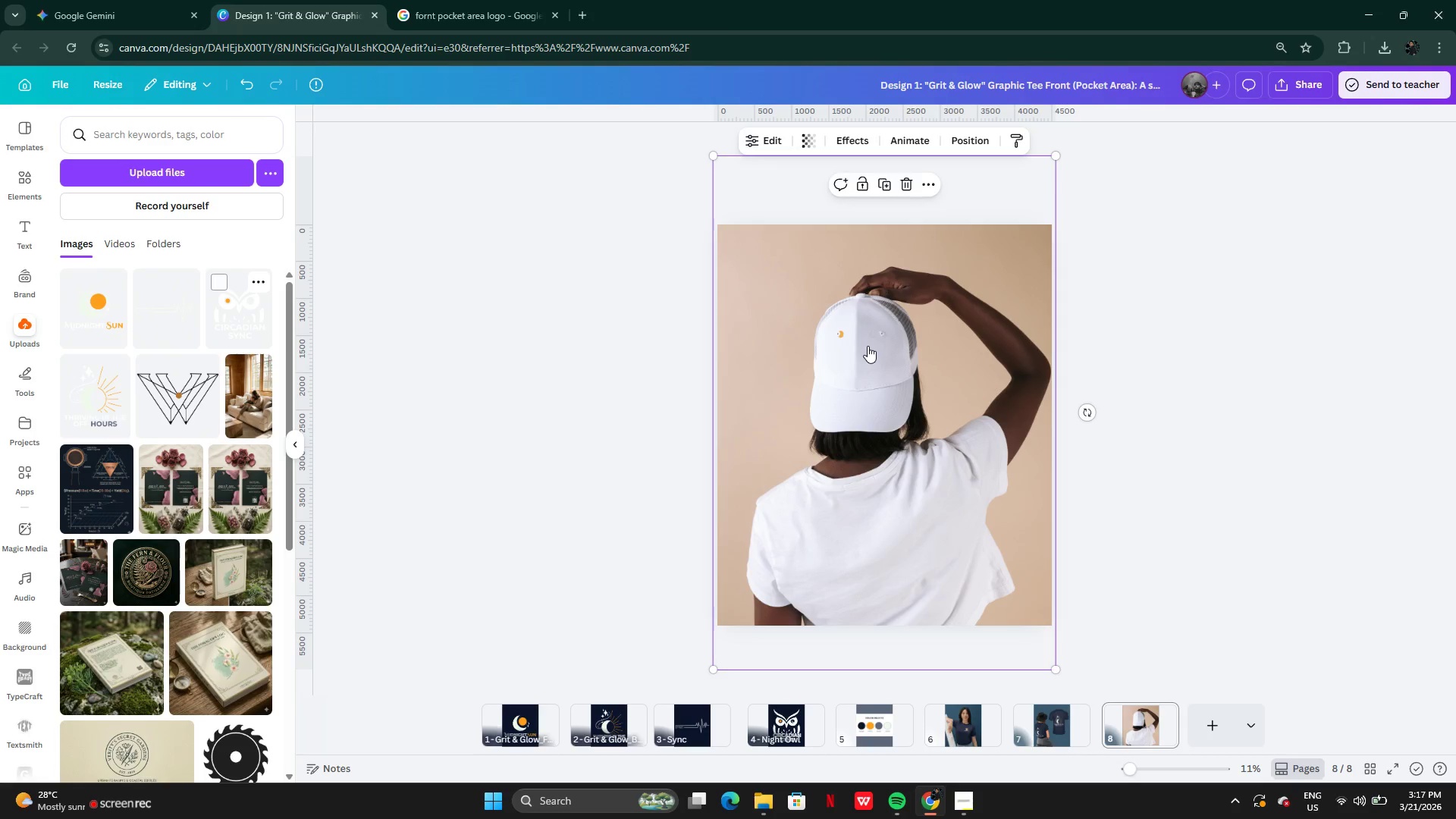 
wait(17.83)
 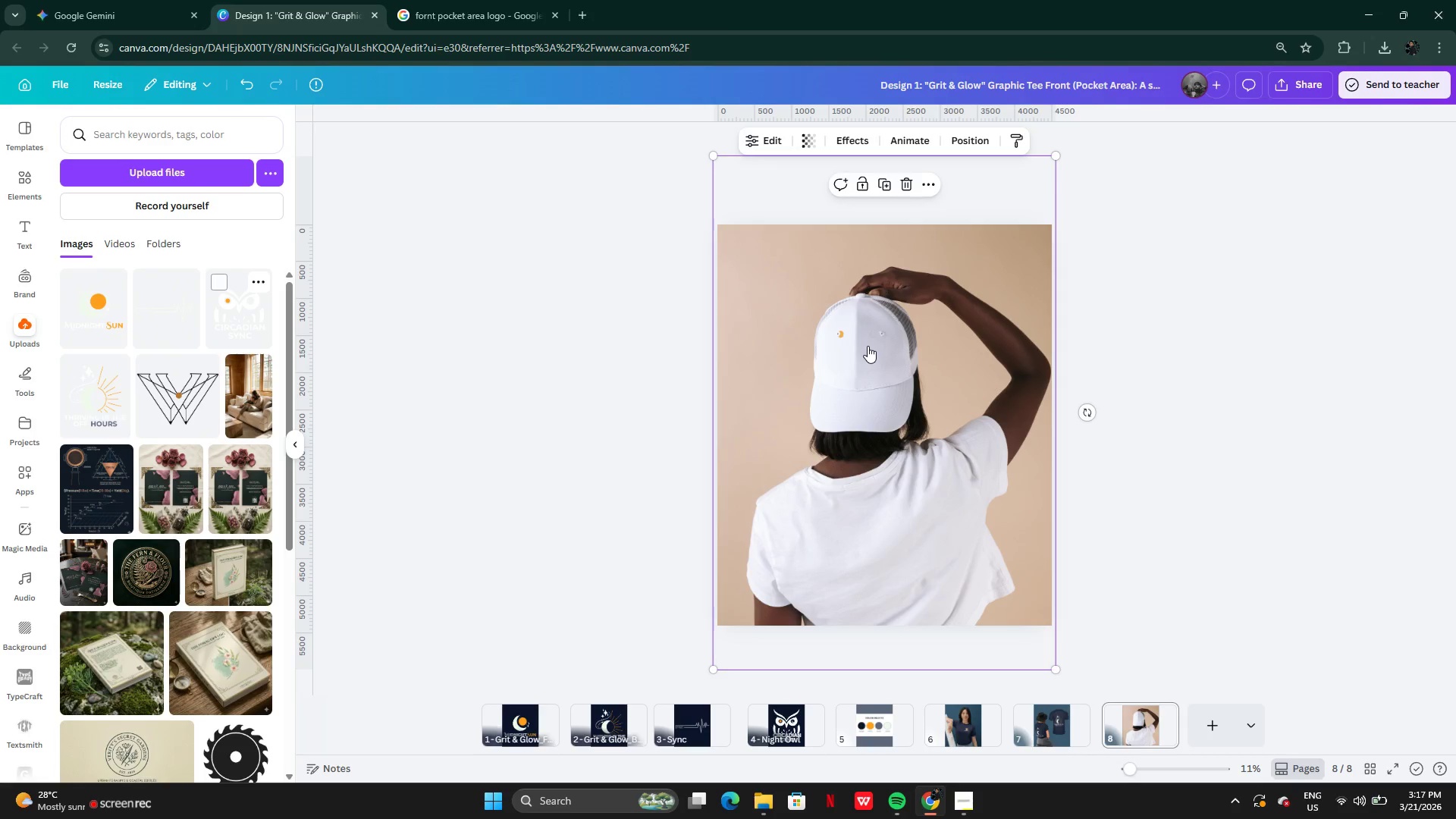 
left_click([140, 519])
 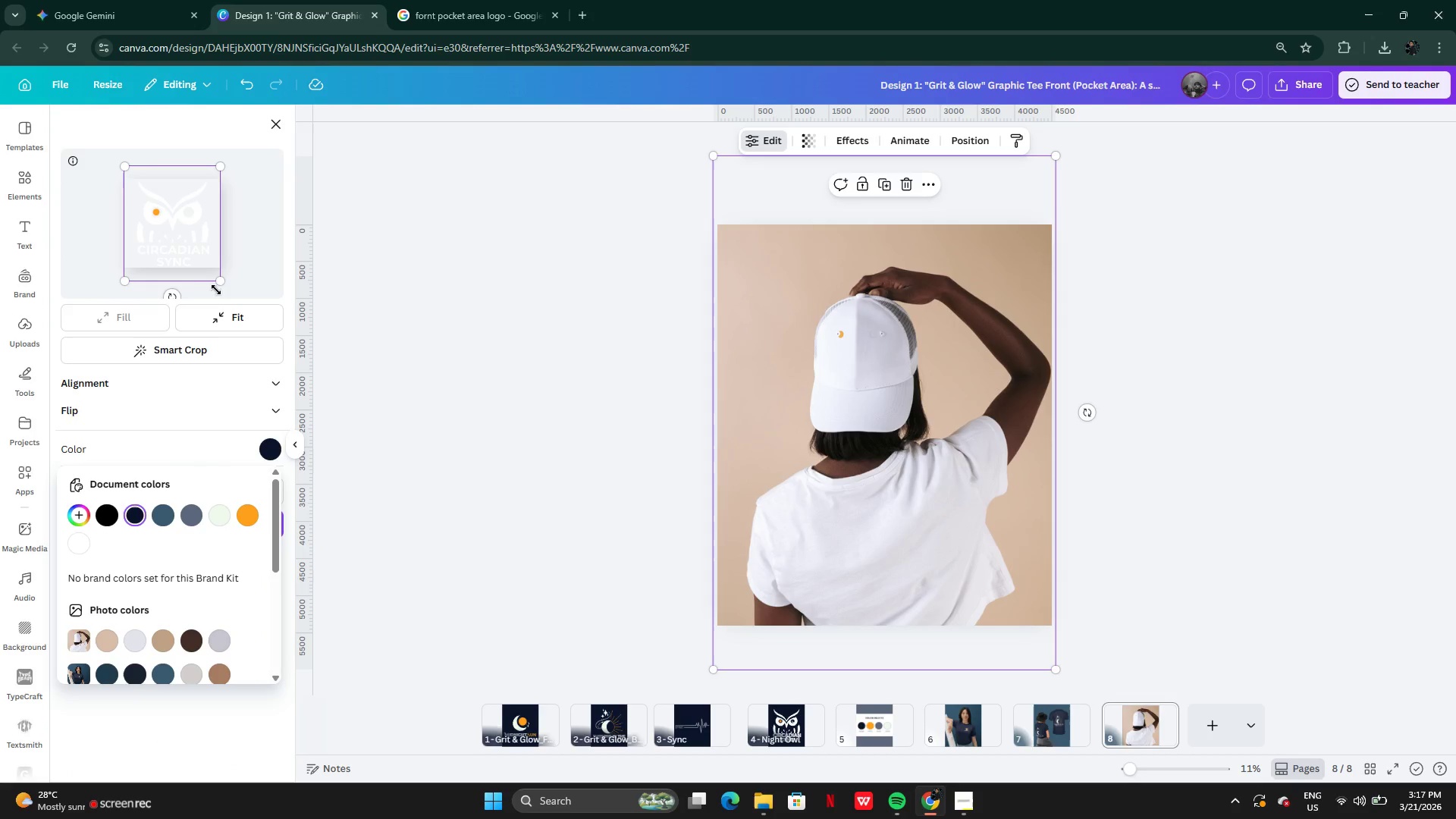 
left_click_drag(start_coordinate=[219, 281], to_coordinate=[210, 271])
 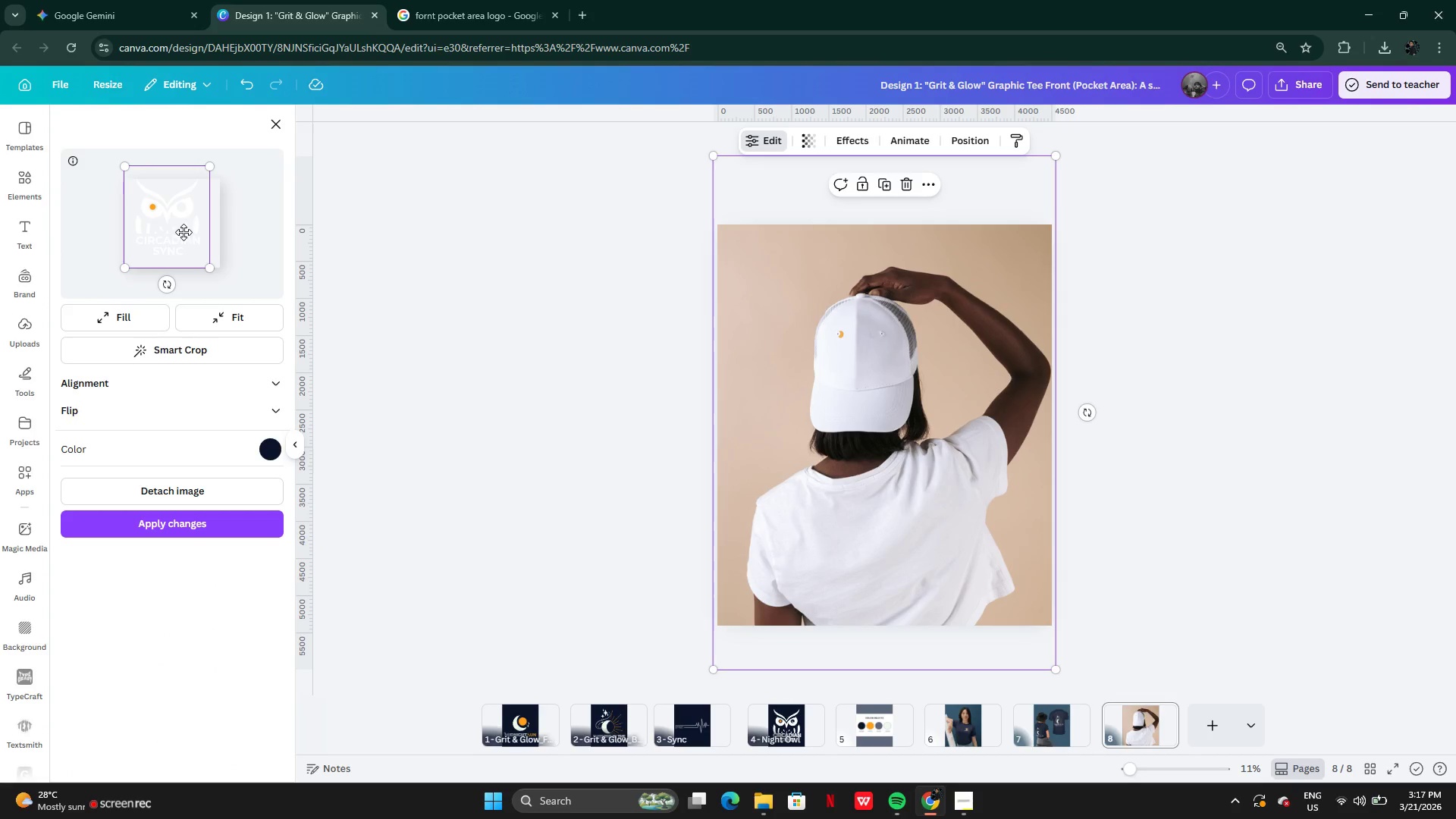 
left_click_drag(start_coordinate=[183, 232], to_coordinate=[187, 236])
 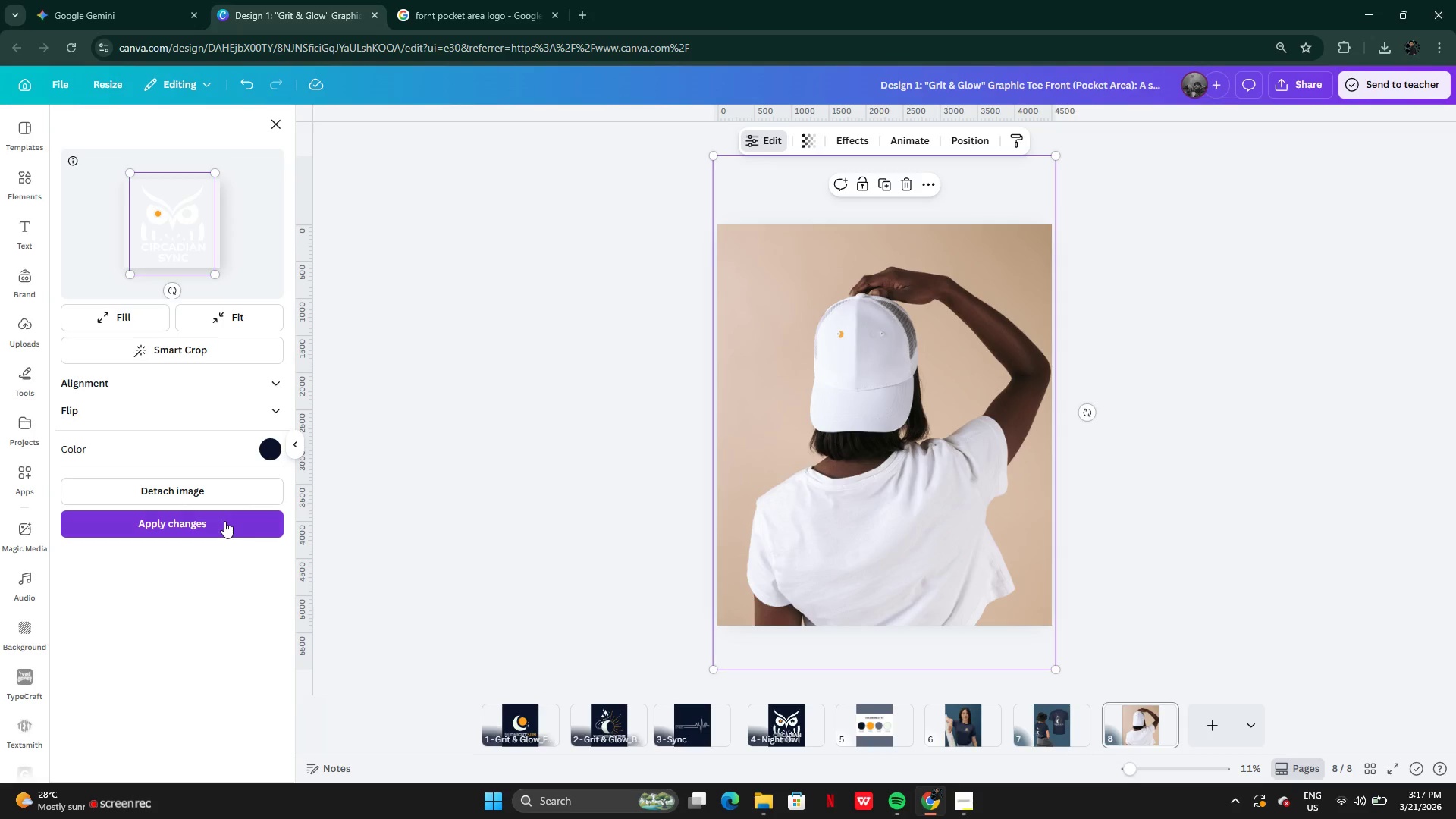 
left_click([224, 521])
 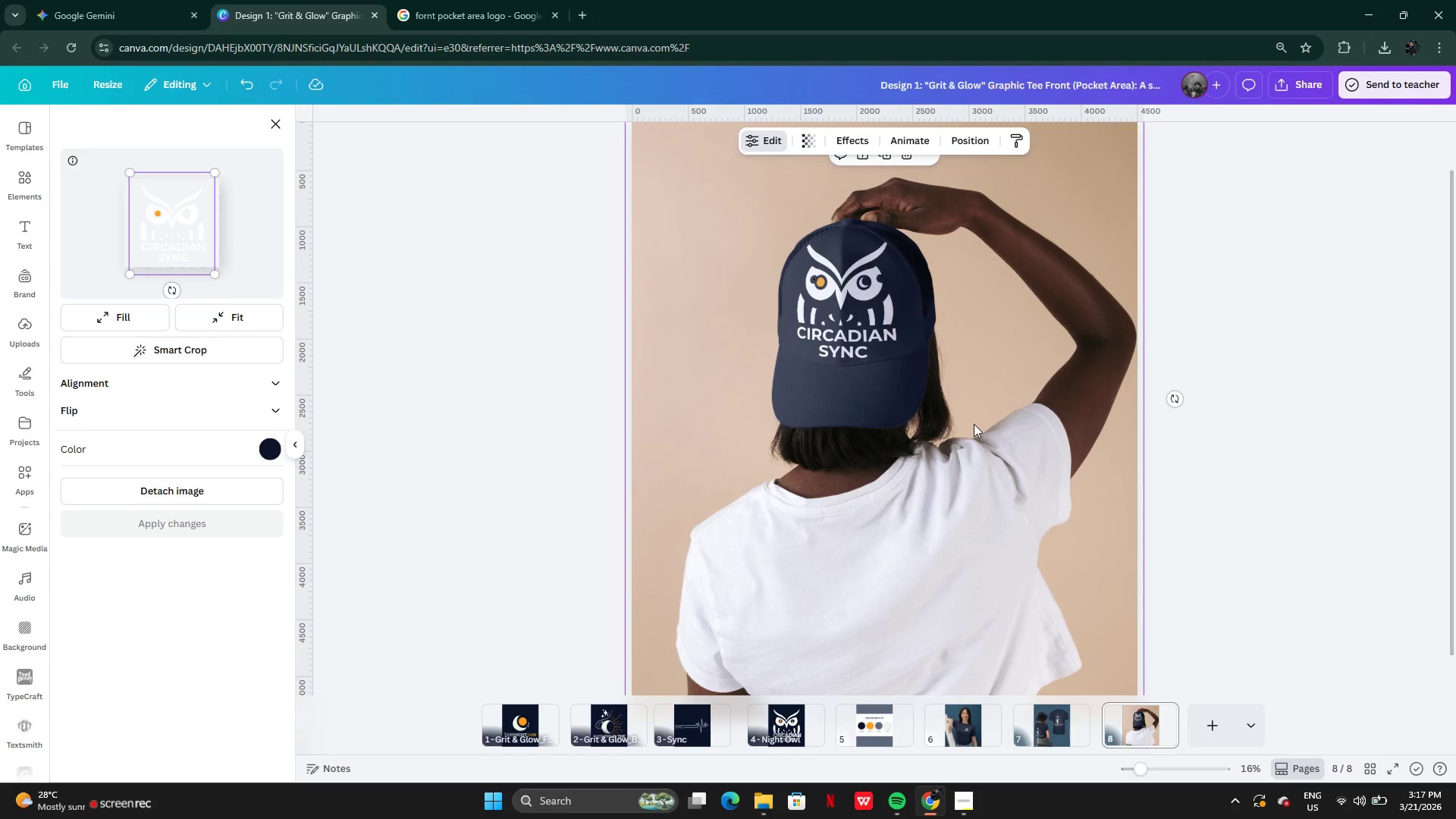 
wait(16.41)
 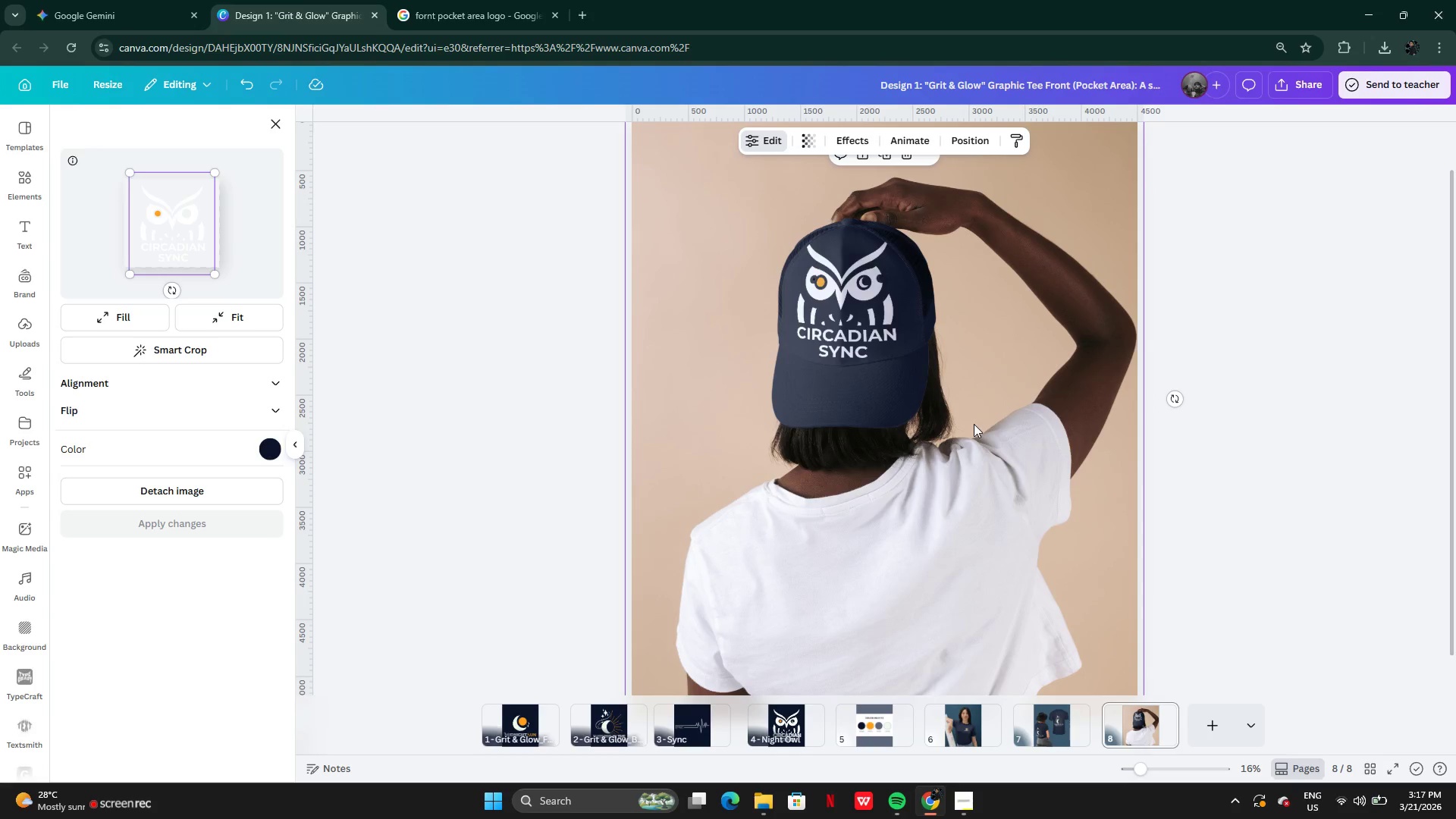 
left_click_drag(start_coordinate=[213, 278], to_coordinate=[202, 266])
 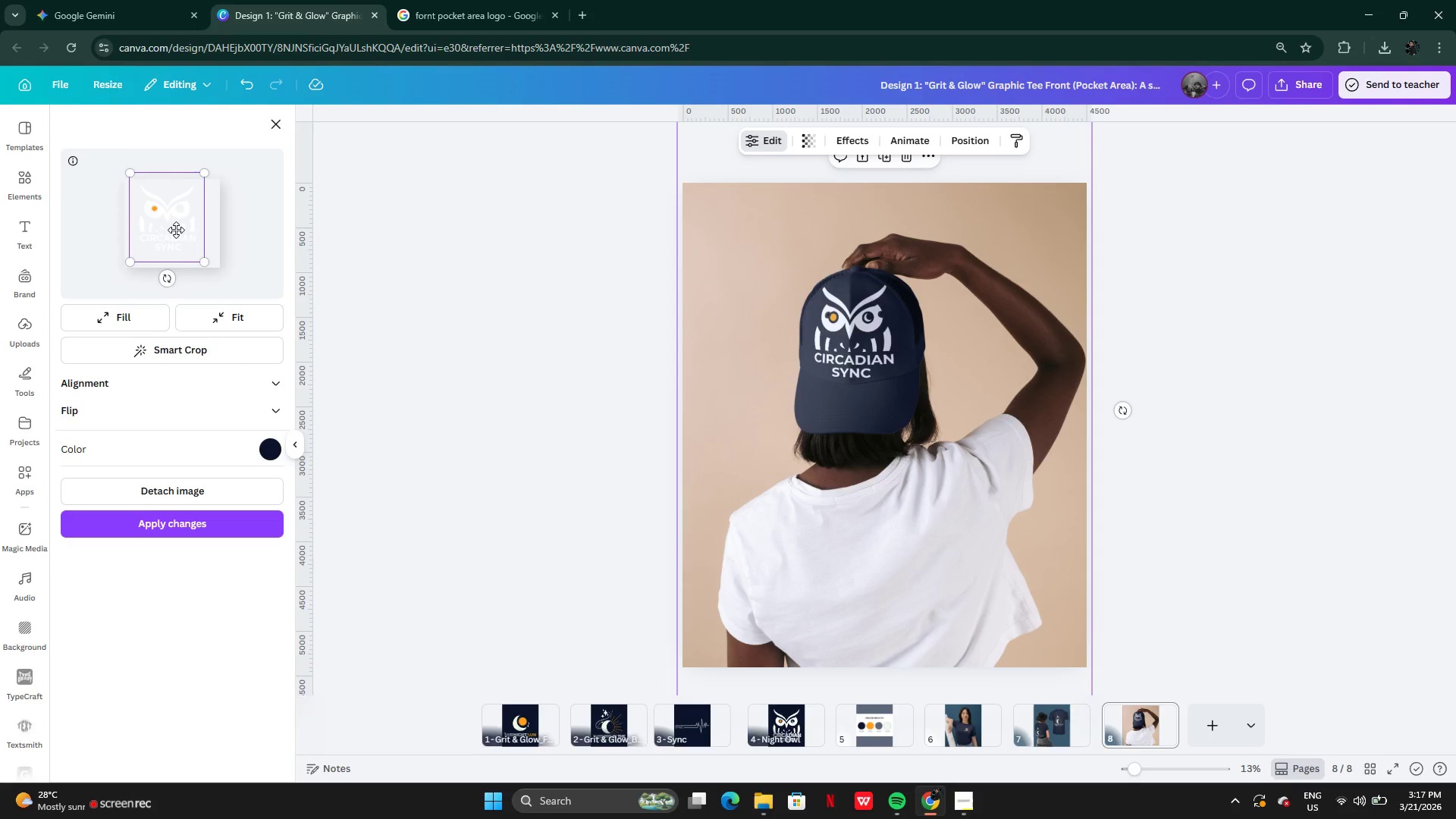 
left_click_drag(start_coordinate=[176, 230], to_coordinate=[180, 234])
 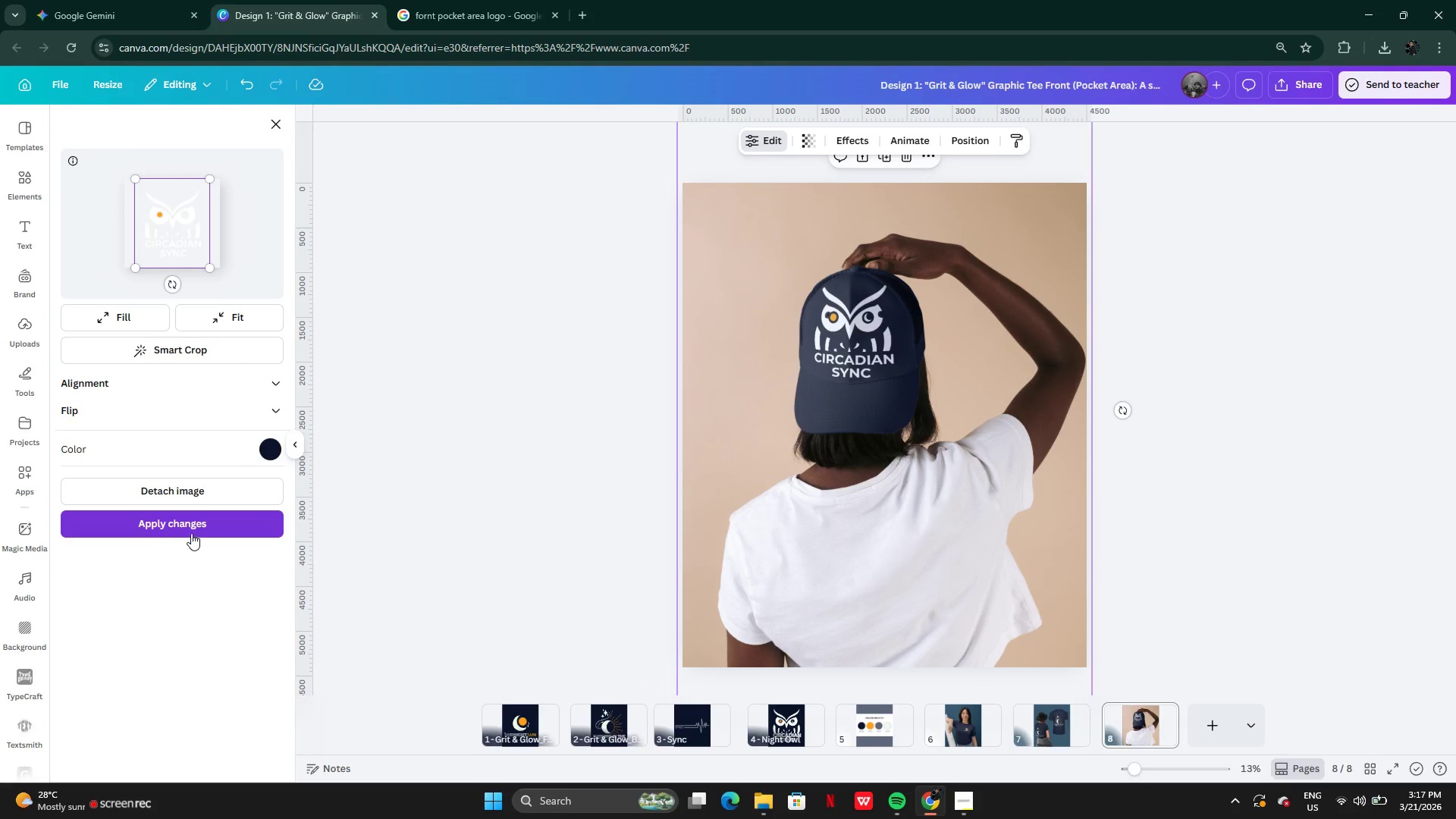 
left_click([192, 530])
 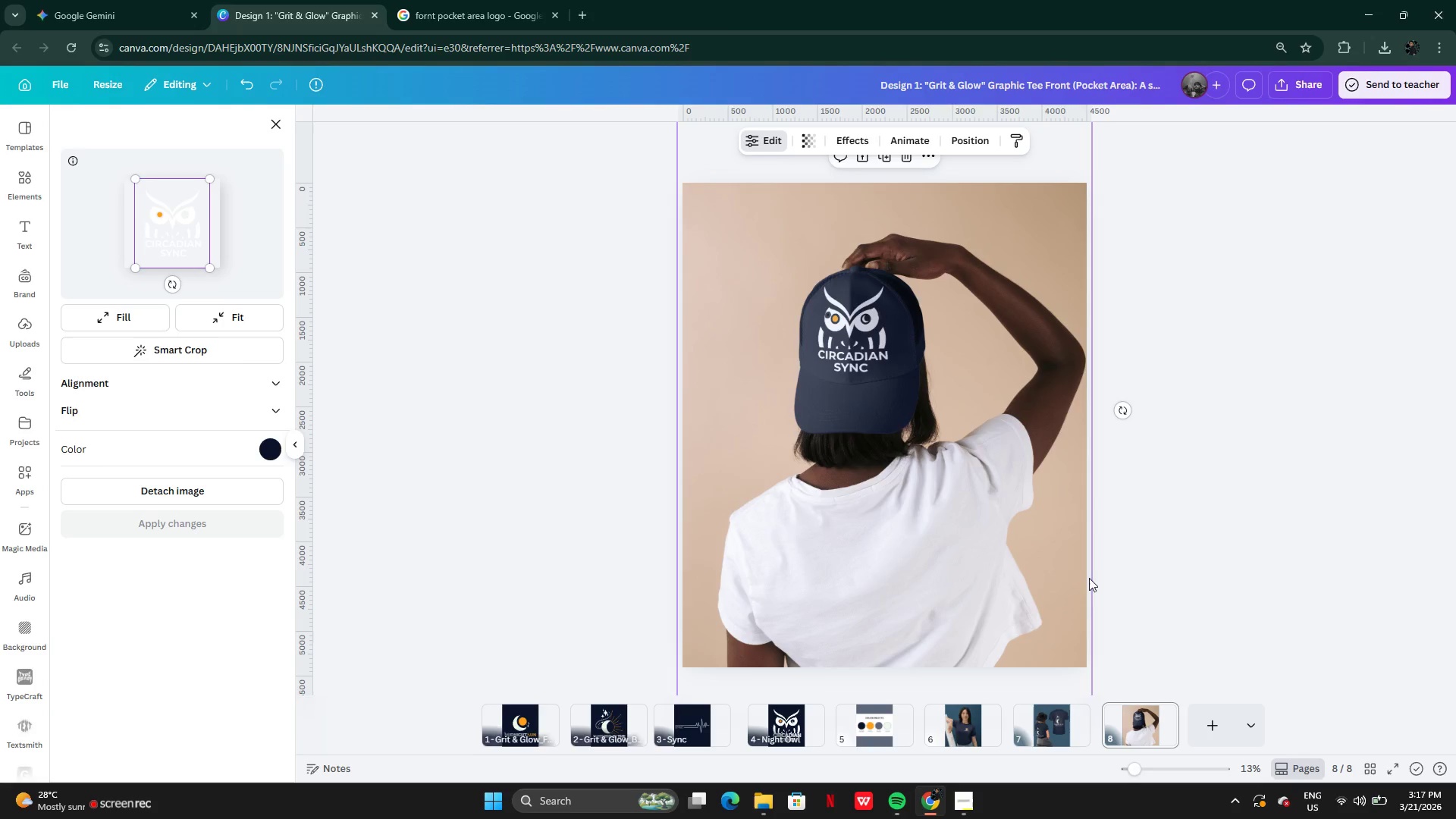 
left_click([1142, 585])
 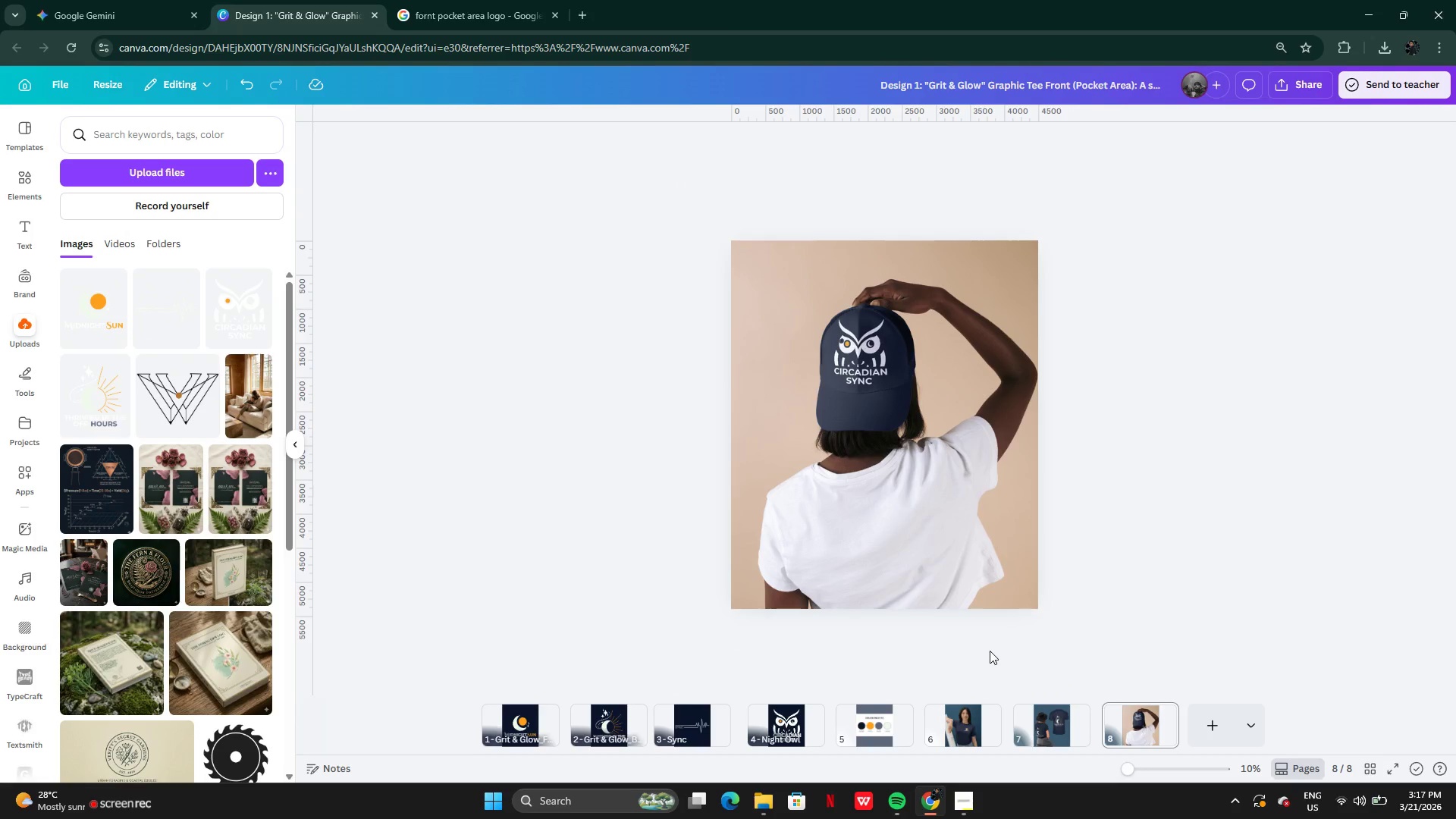 
wait(5.2)
 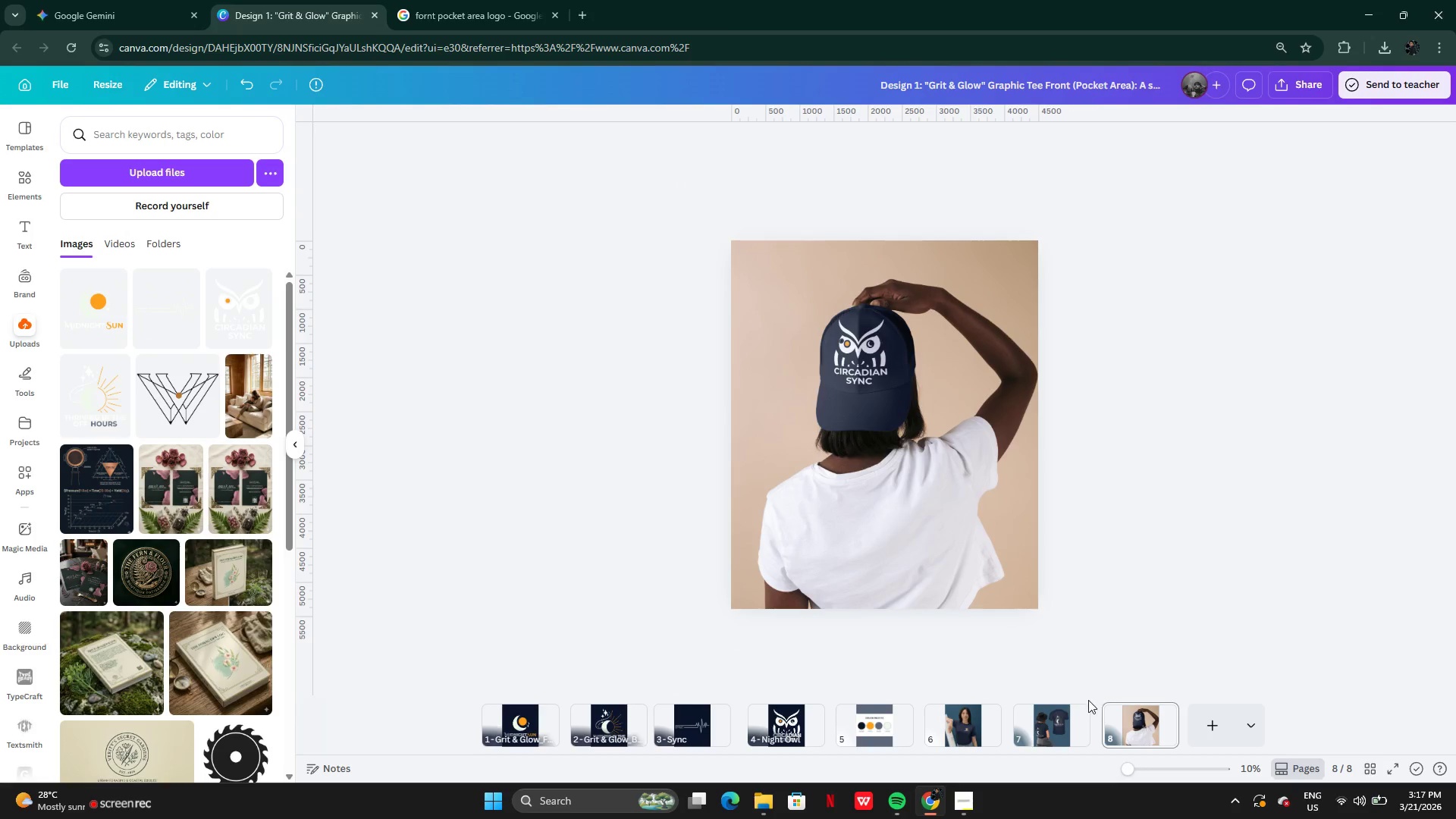 
left_click([959, 728])
 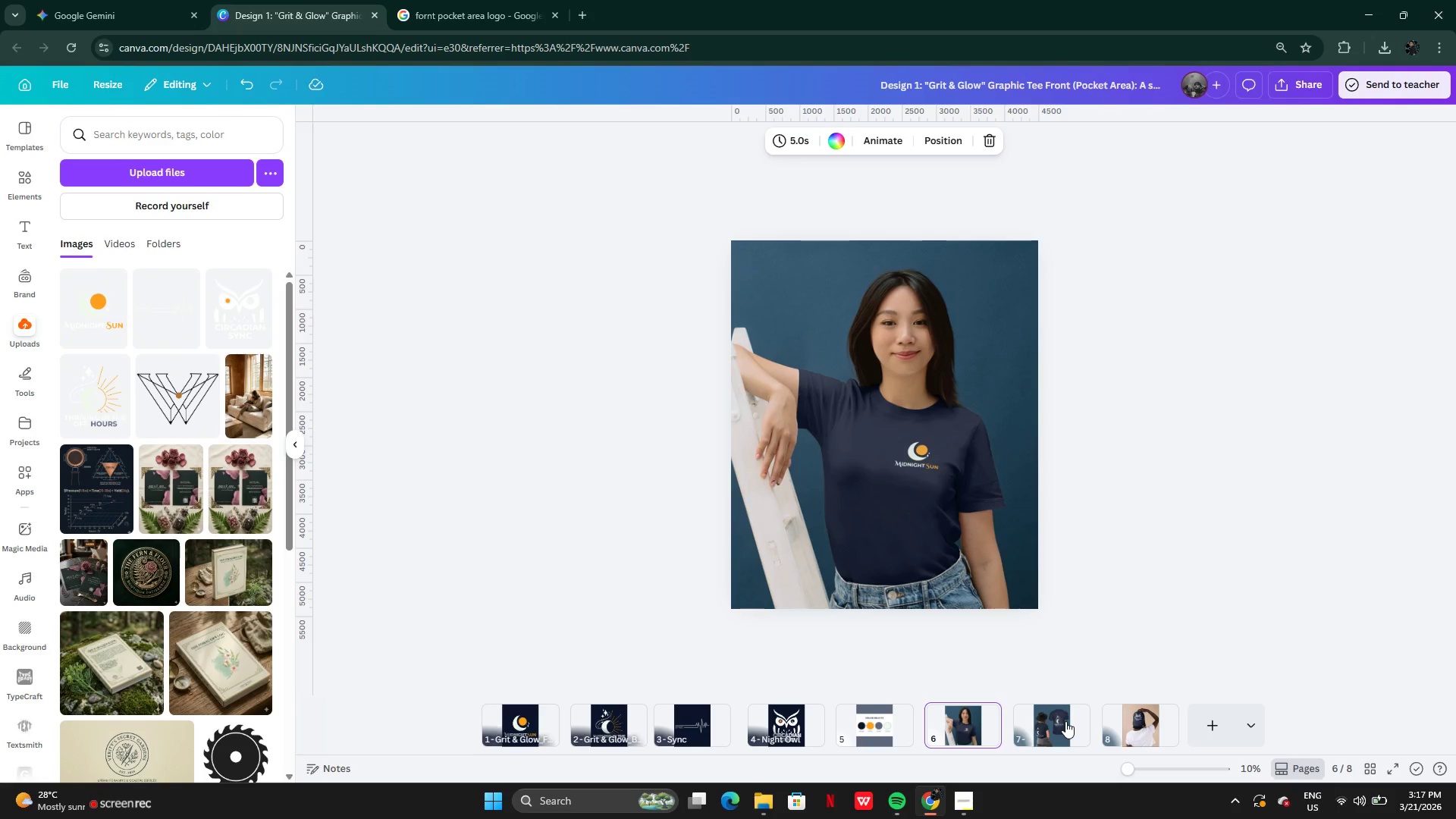 
wait(14.64)
 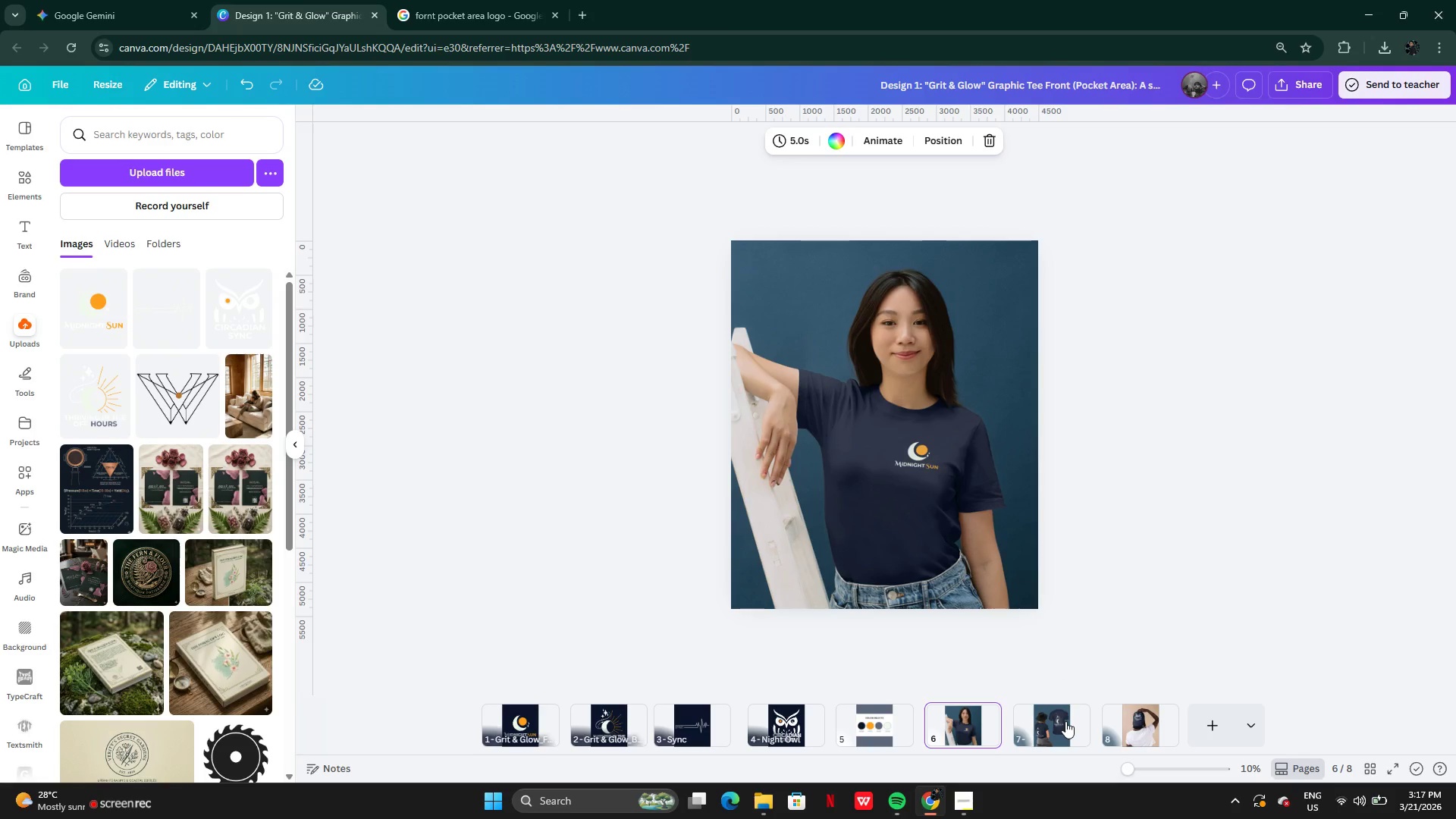 
left_click([972, 801])